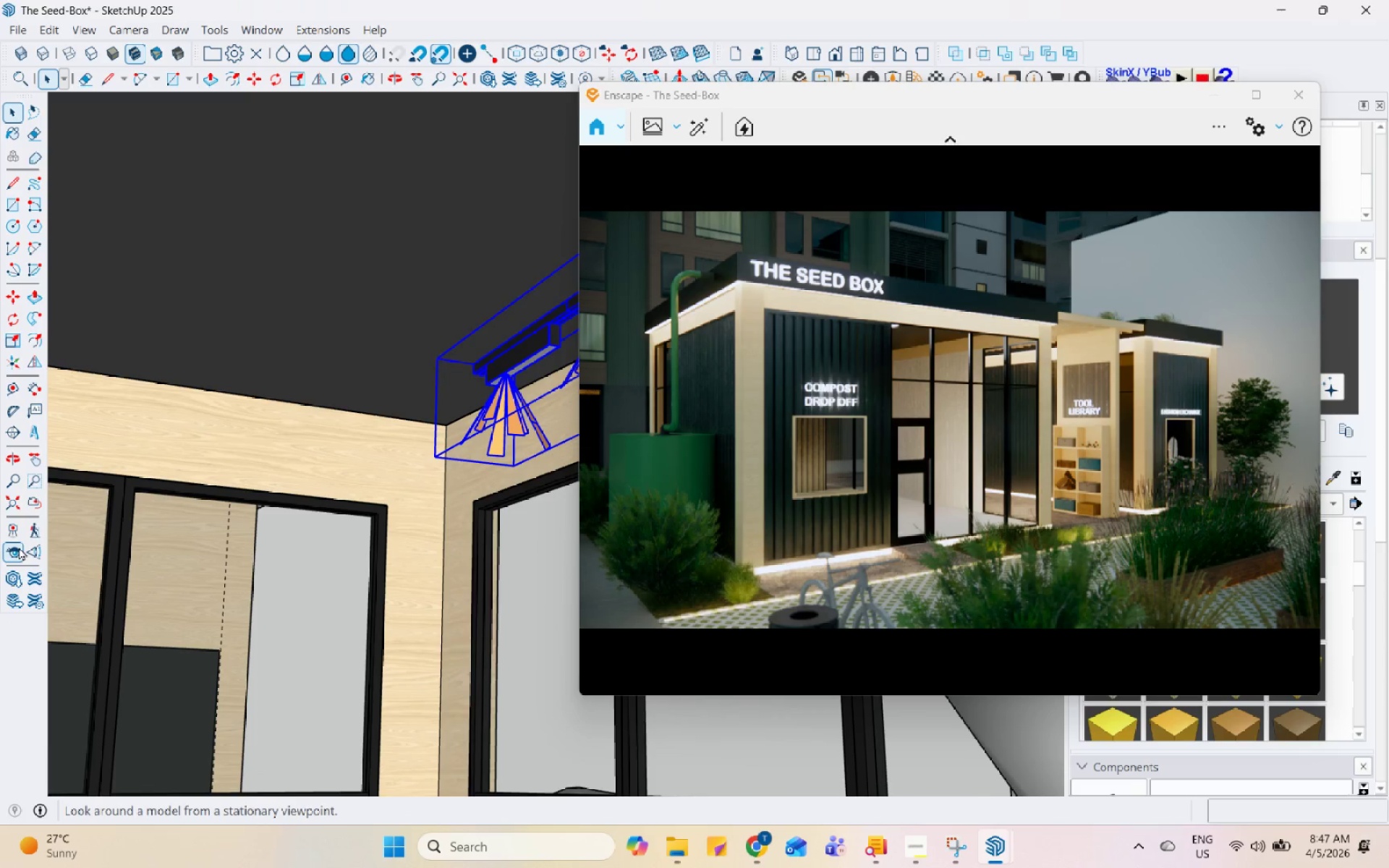 
left_click([12, 556])
 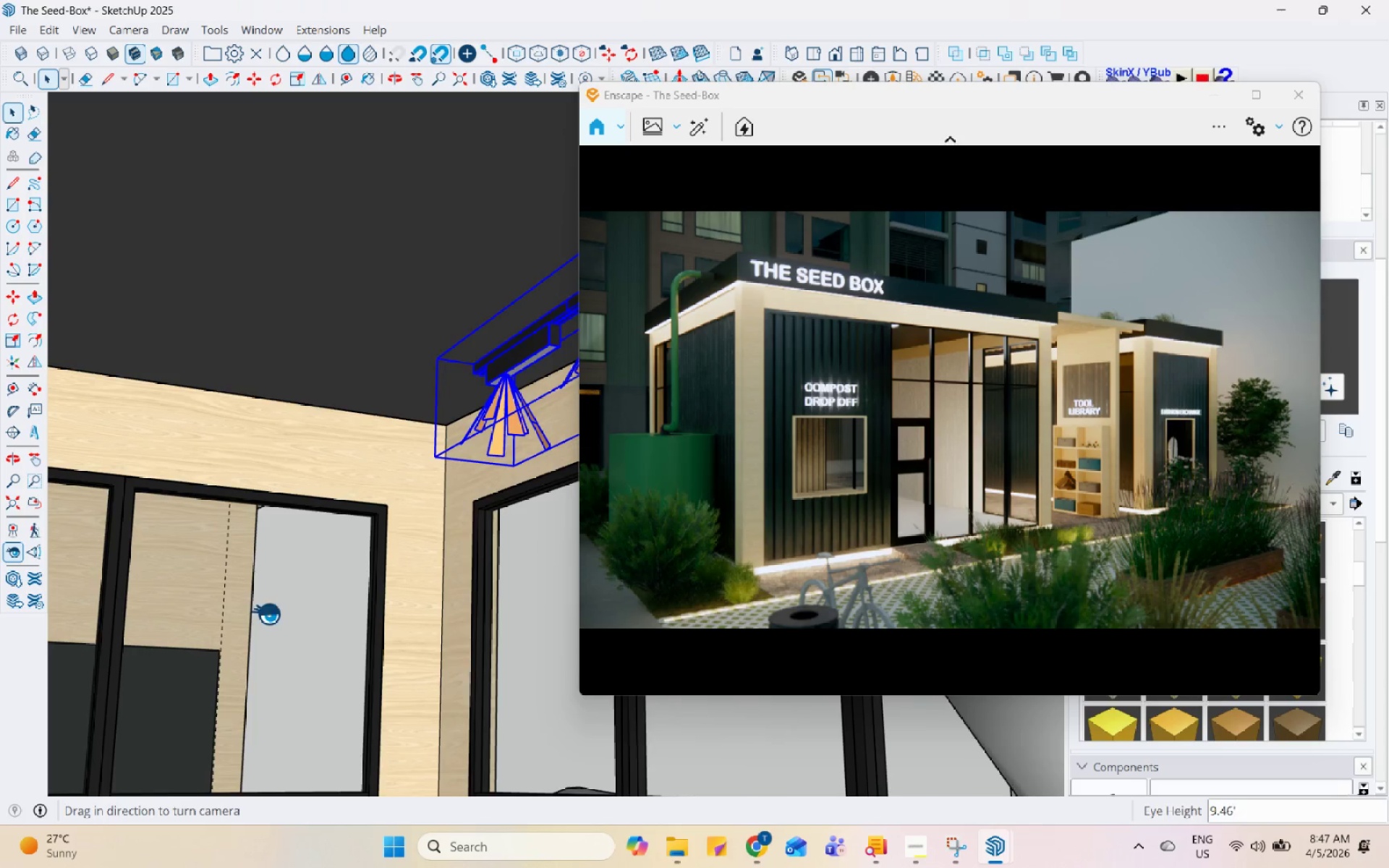 
left_click_drag(start_coordinate=[326, 626], to_coordinate=[606, 605])
 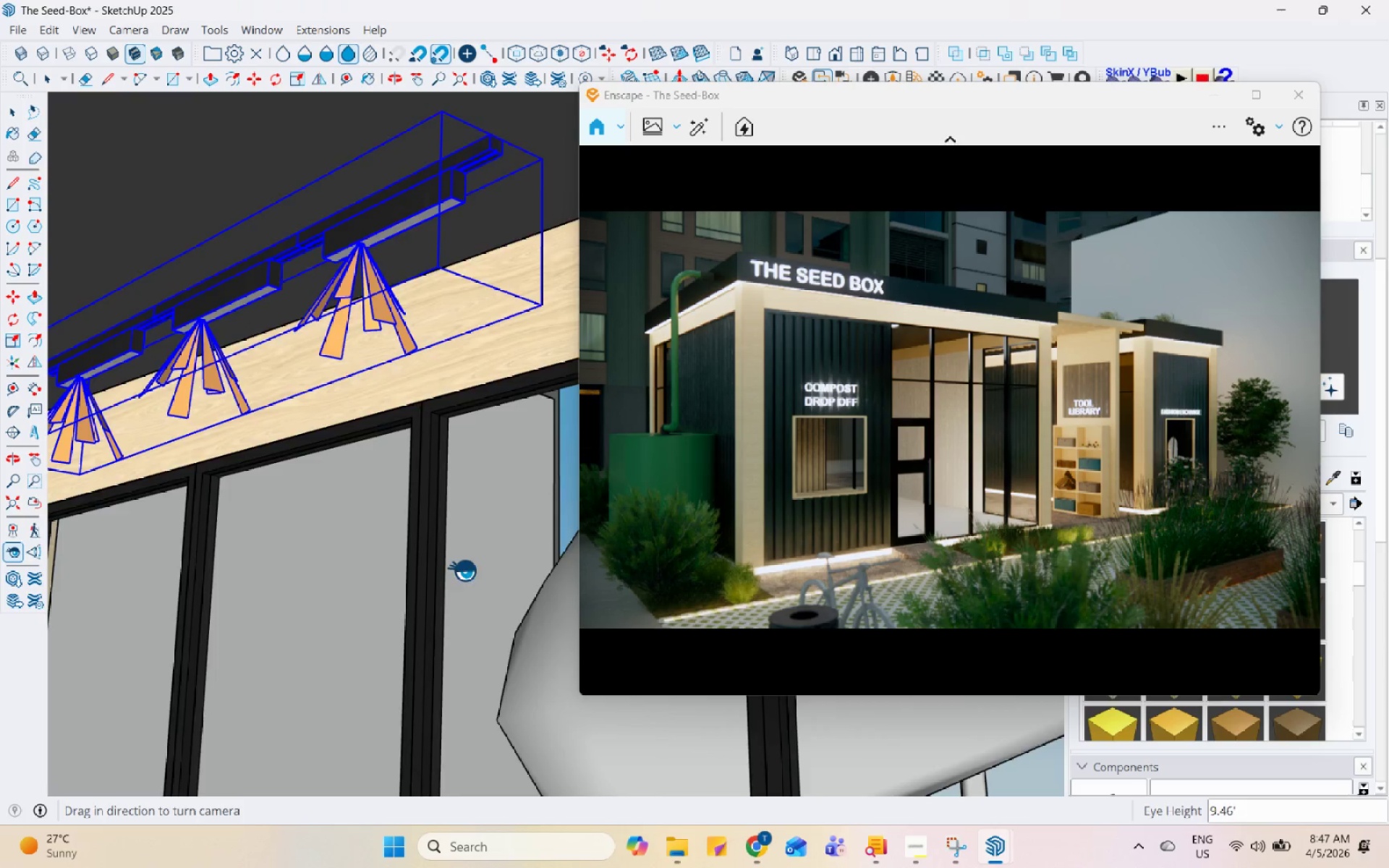 
left_click_drag(start_coordinate=[211, 511], to_coordinate=[496, 321])
 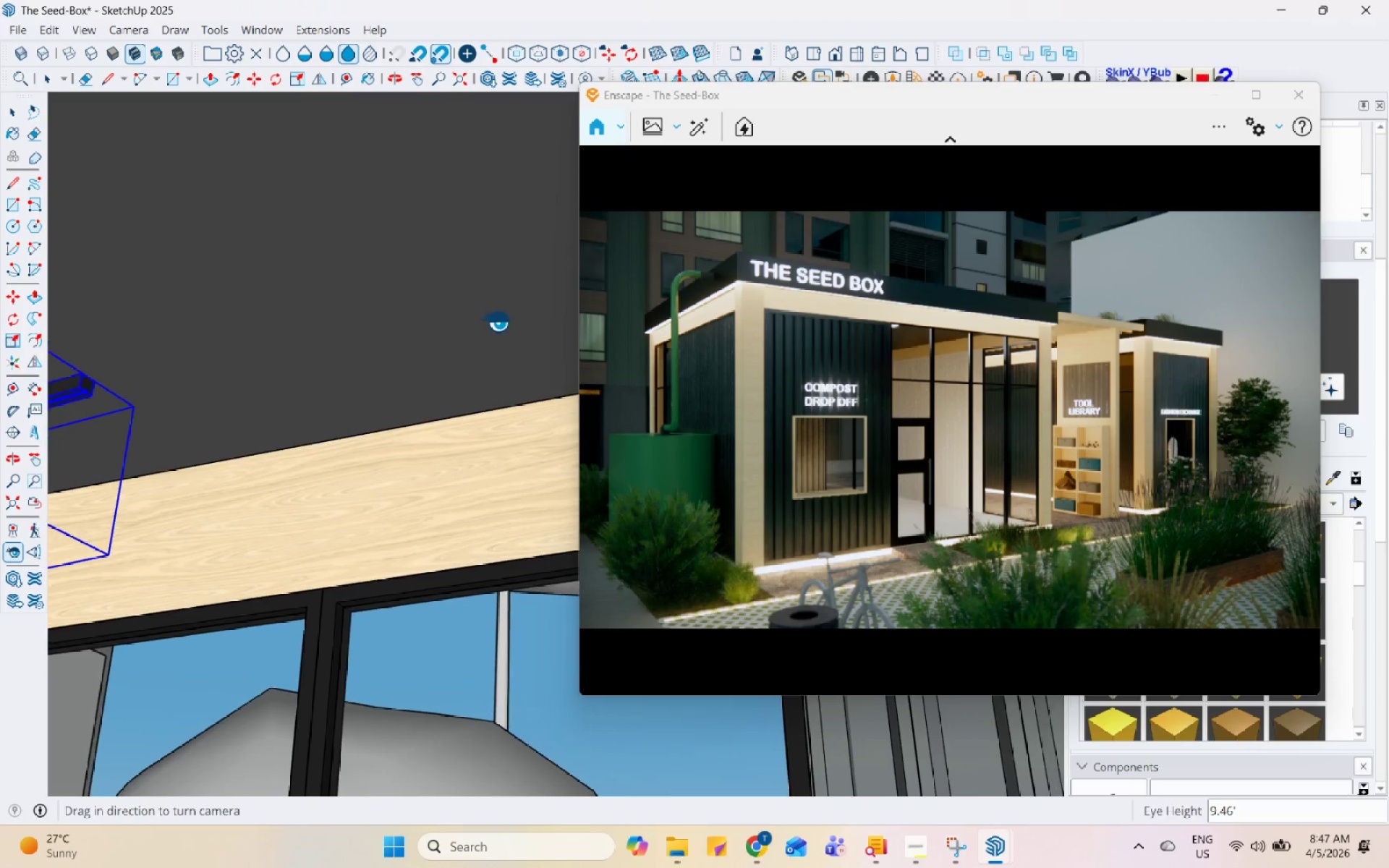 
key(Space)
 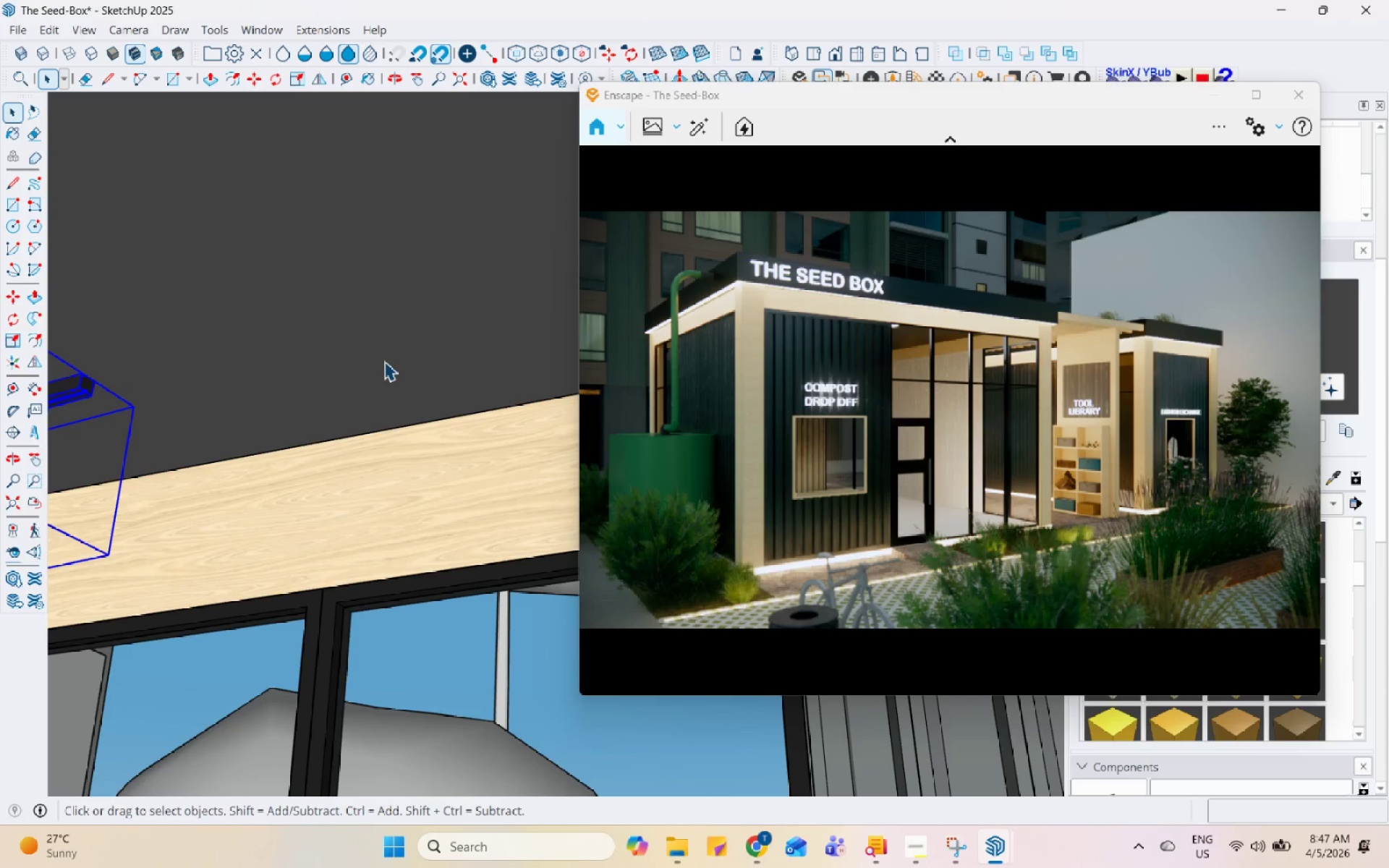 
key(M)
 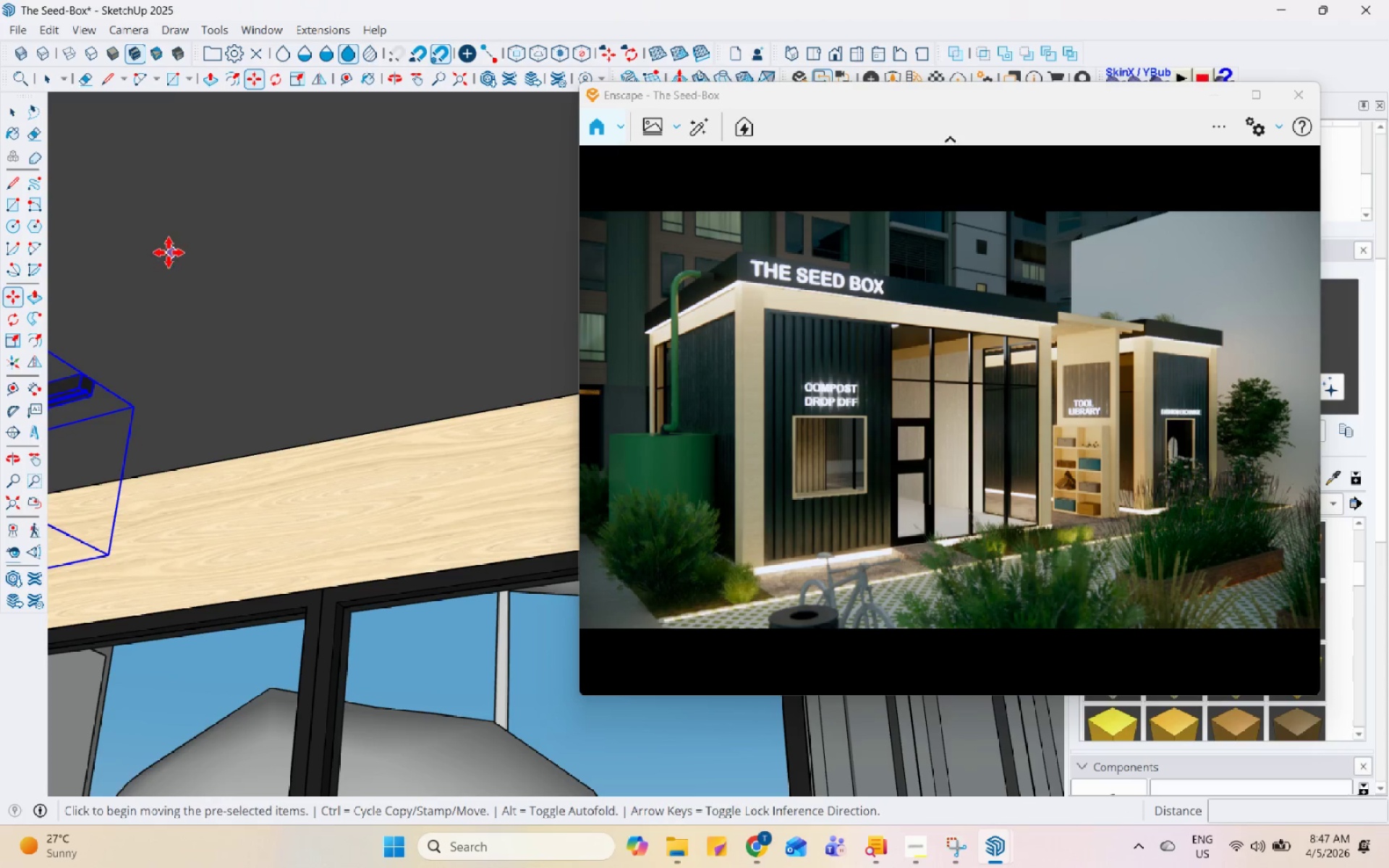 
key(Control+ControlLeft)
 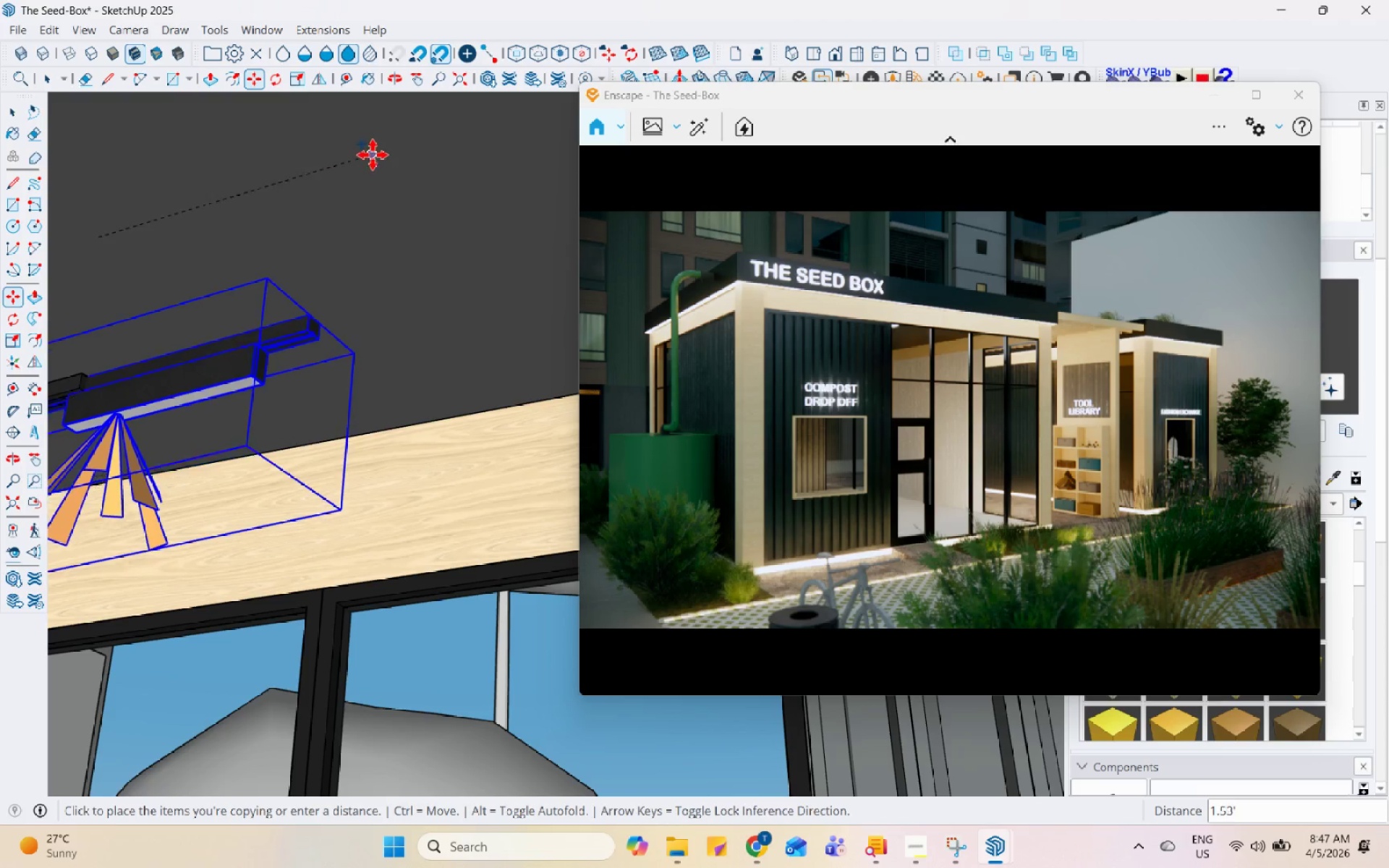 
left_click([374, 143])
 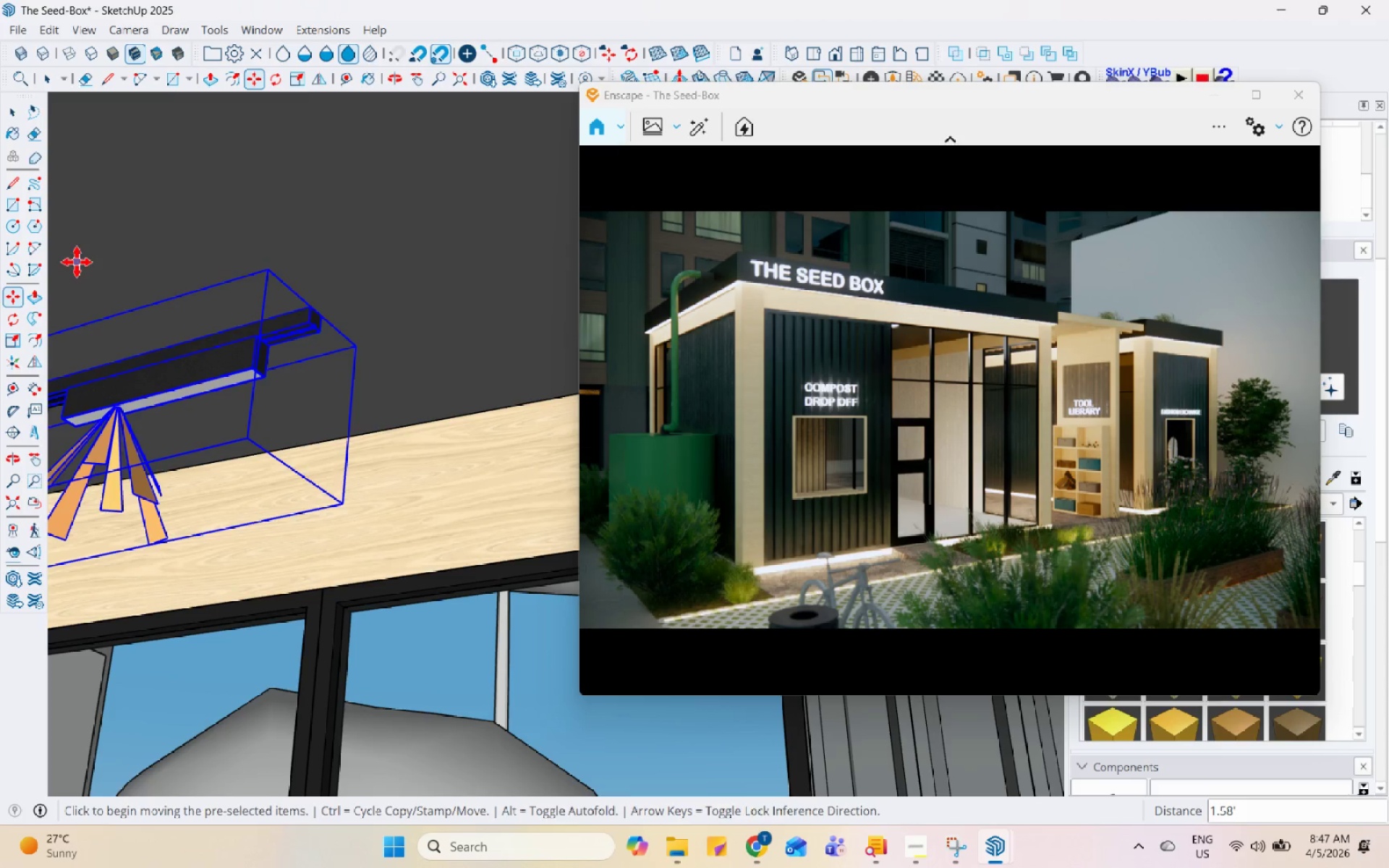 
left_click_drag(start_coordinate=[79, 261], to_coordinate=[161, 214])
 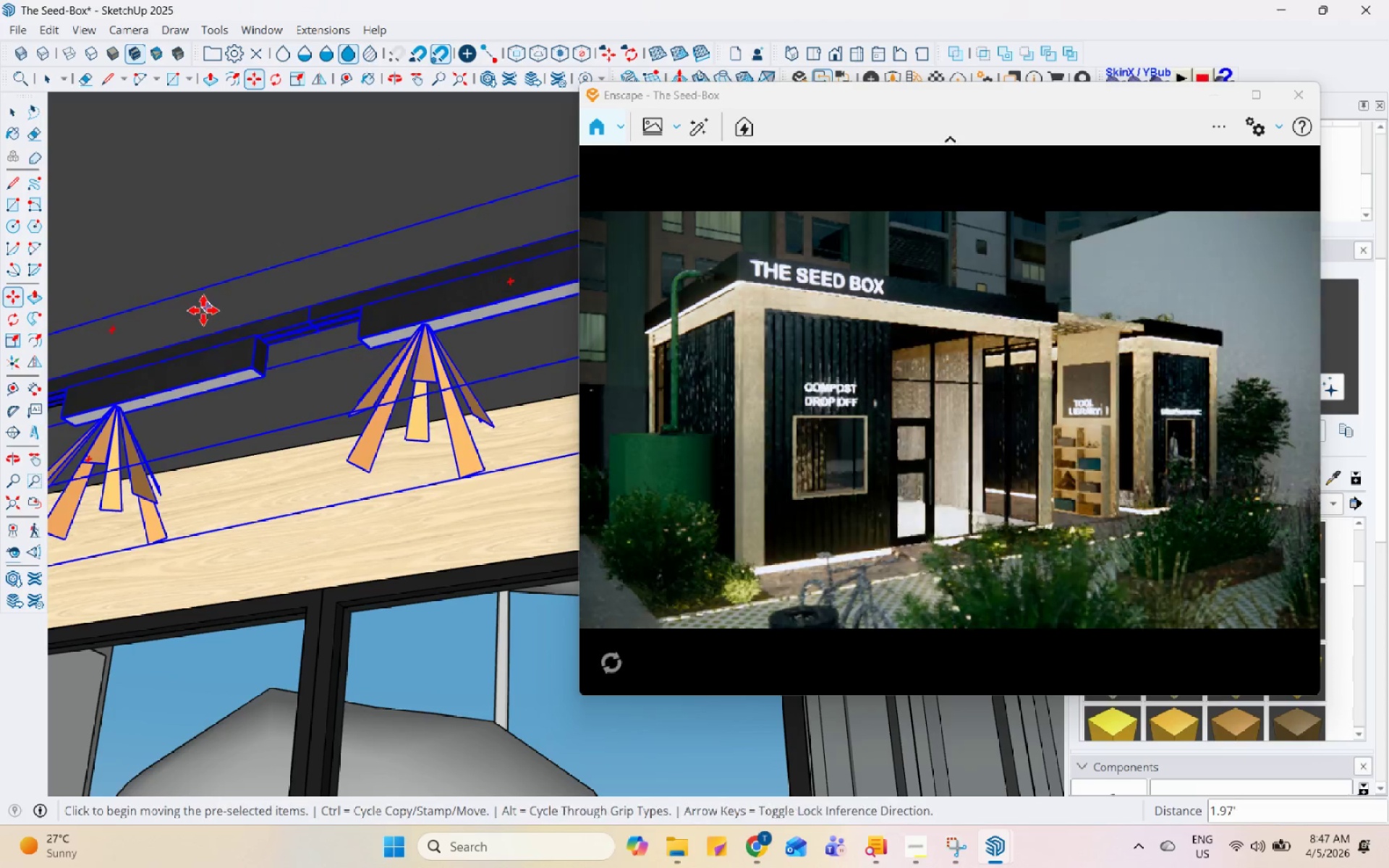 
left_click_drag(start_coordinate=[197, 242], to_coordinate=[212, 230])
 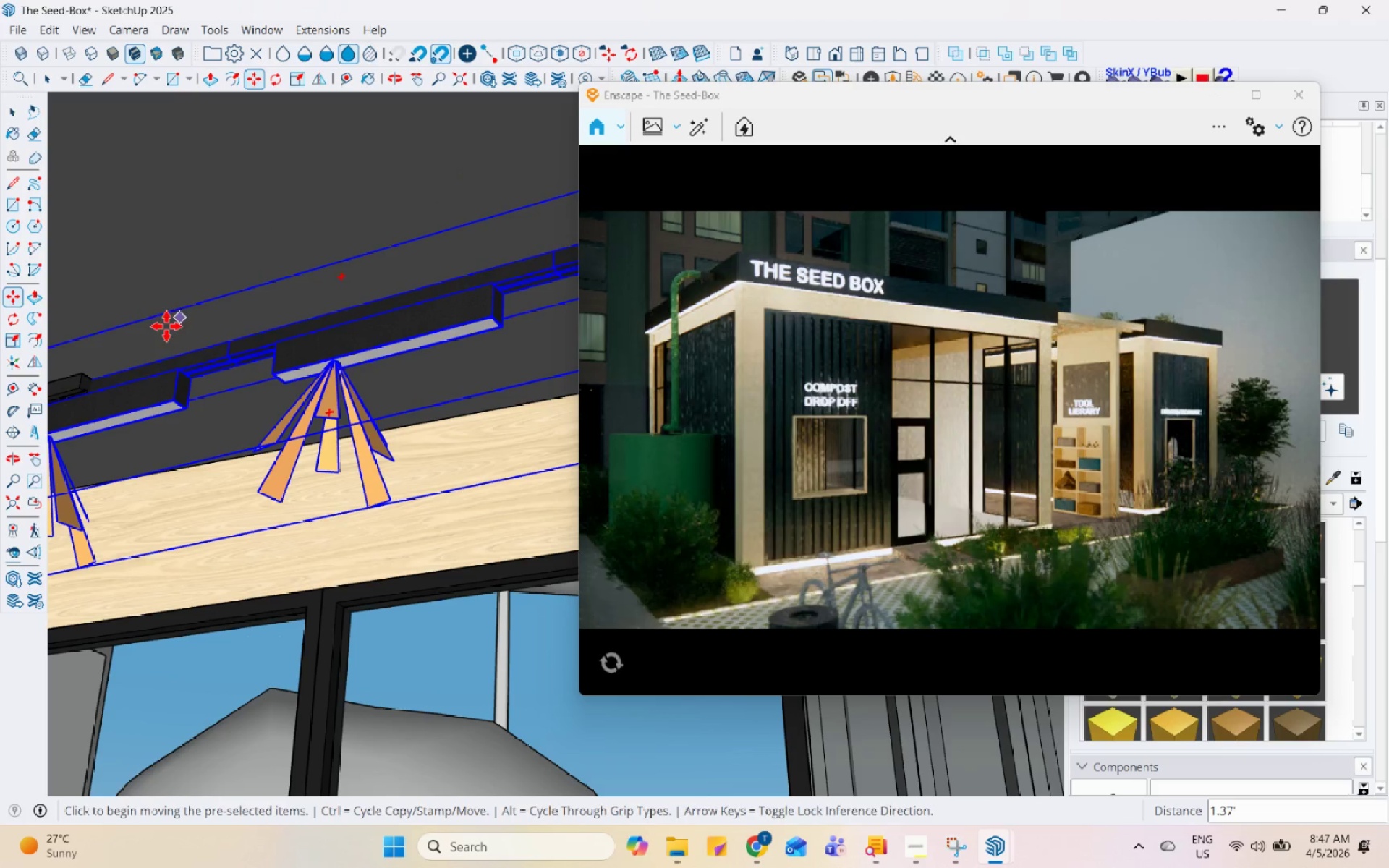 
left_click_drag(start_coordinate=[138, 304], to_coordinate=[168, 283])
 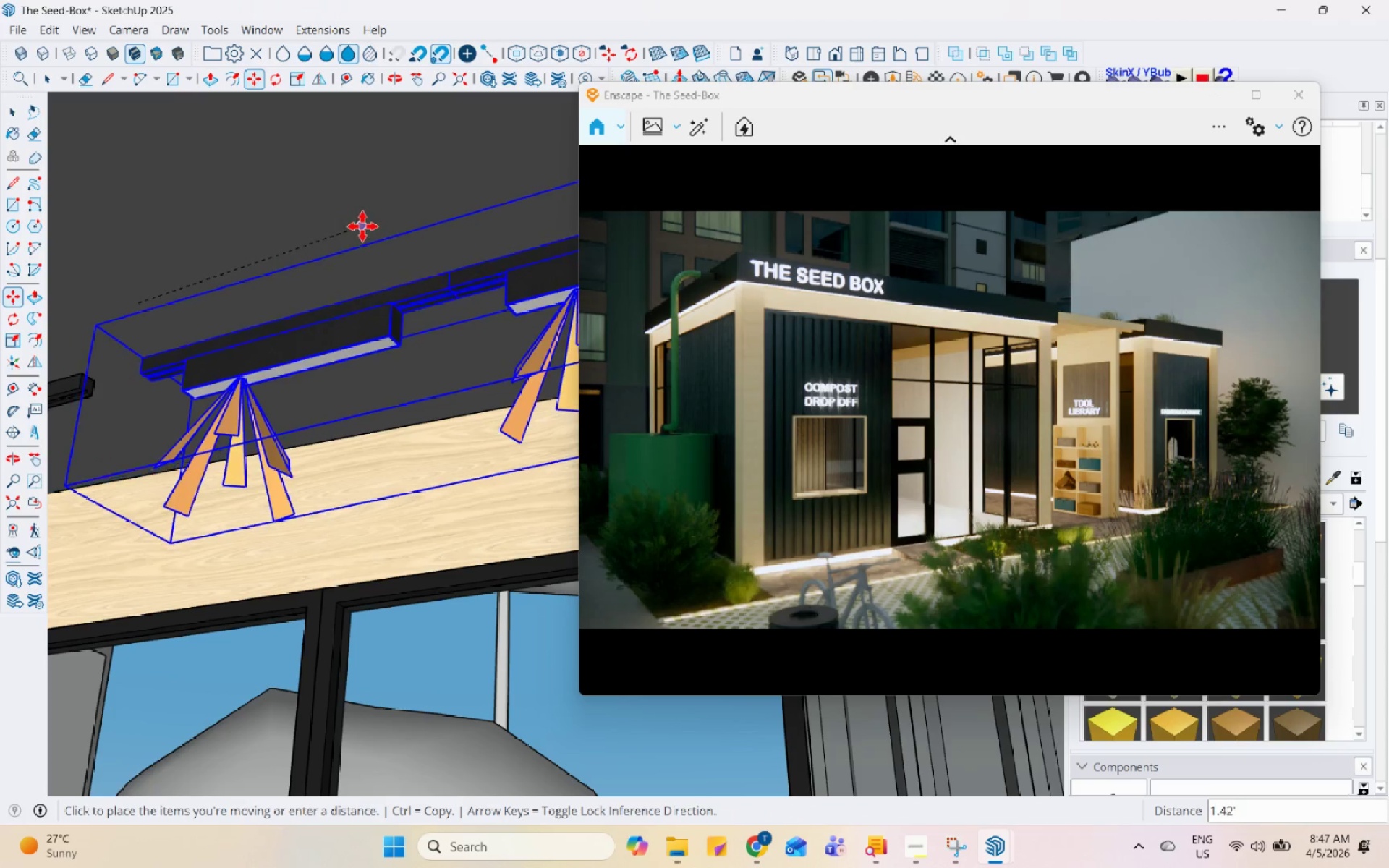 
left_click([363, 226])
 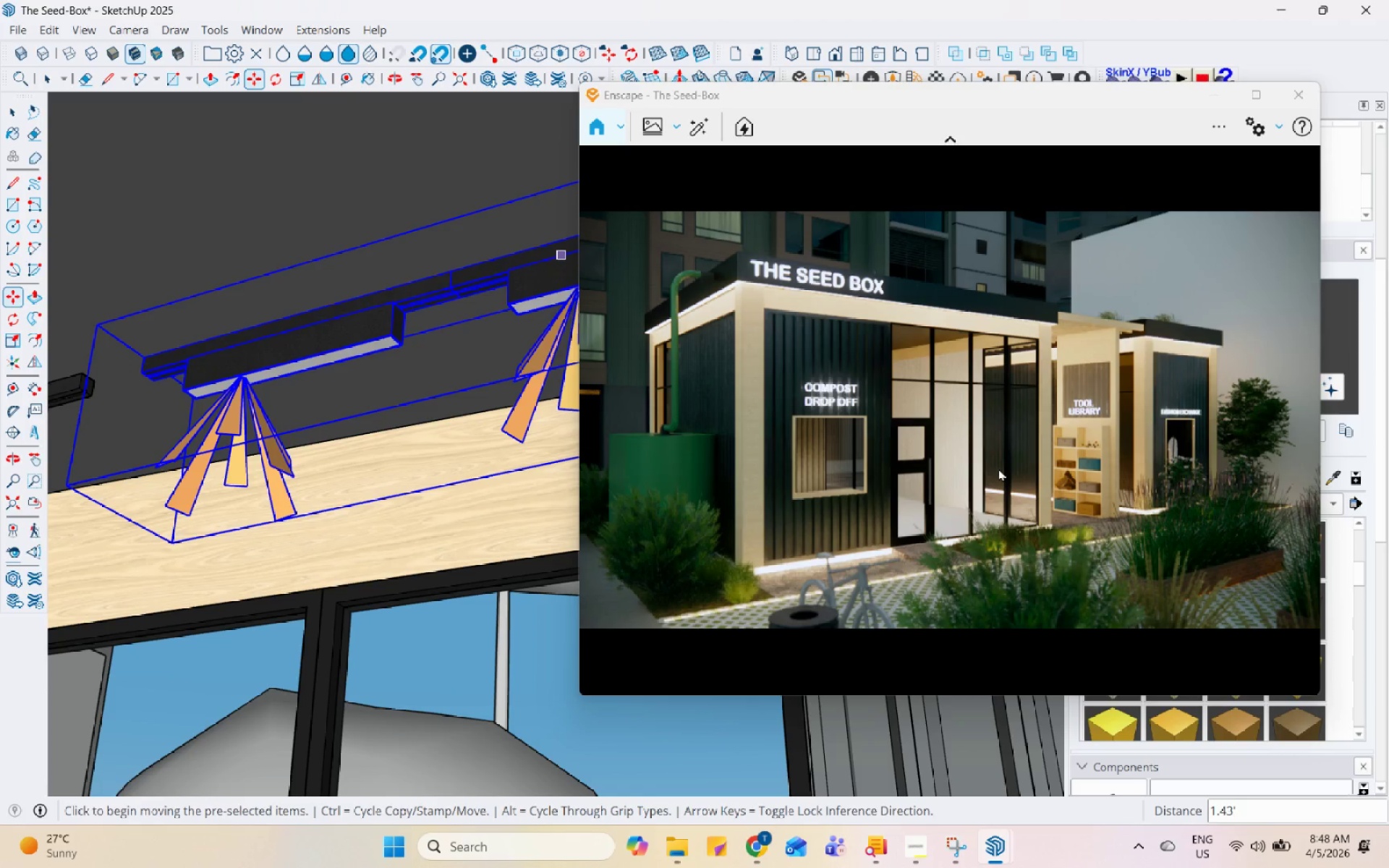 
wait(5.95)
 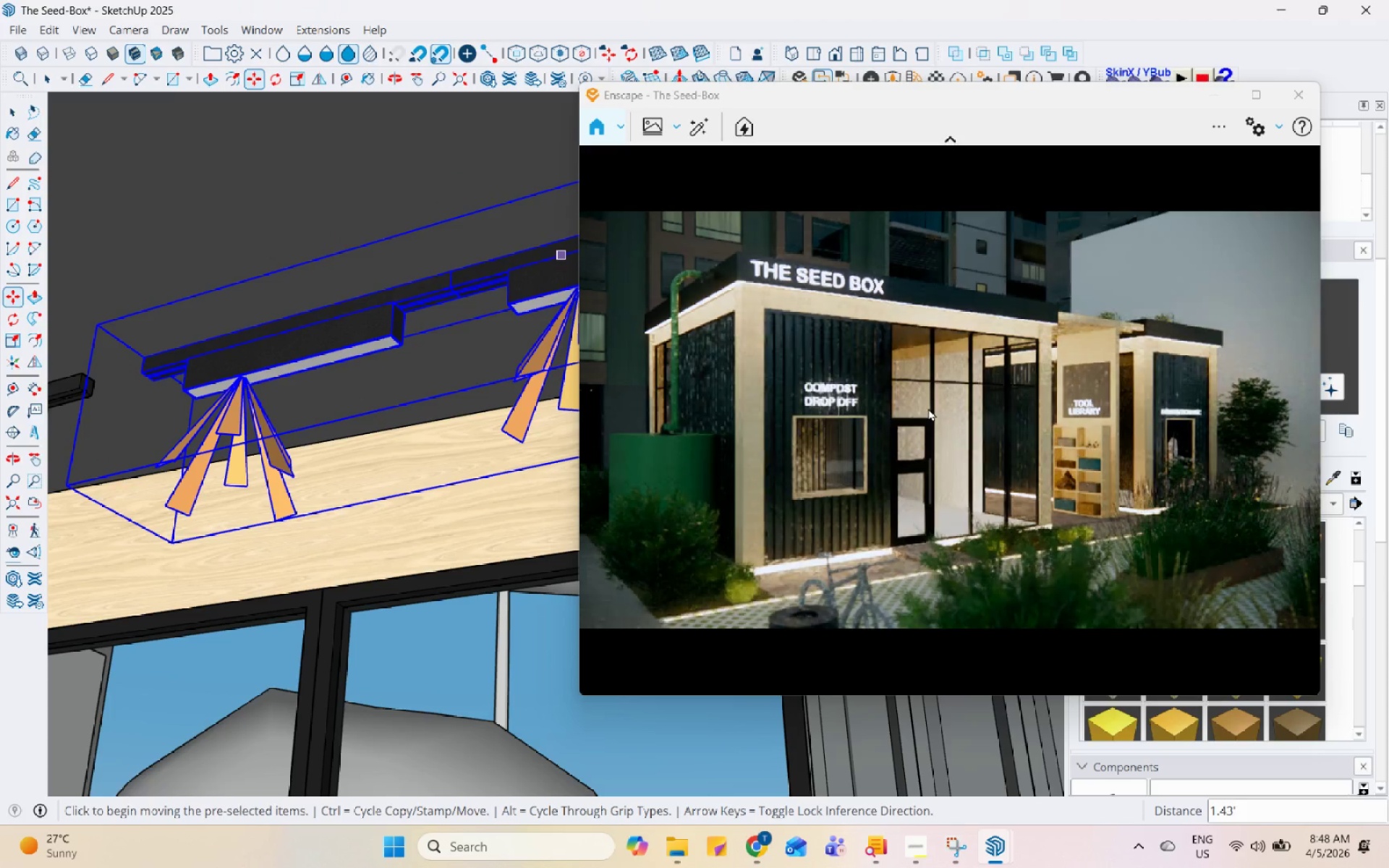 
left_click_drag(start_coordinate=[998, 468], to_coordinate=[954, 416])
 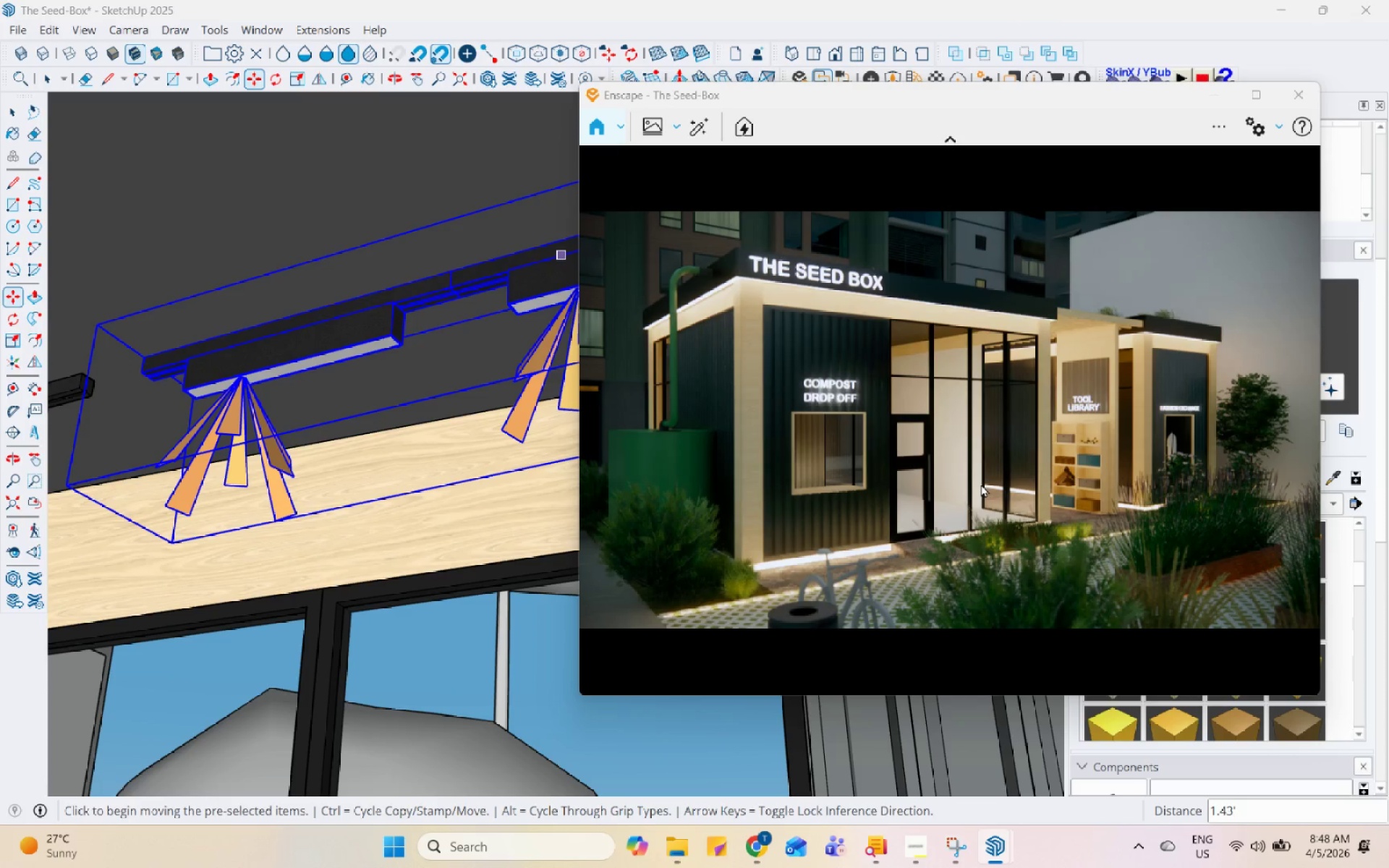 
left_click_drag(start_coordinate=[981, 484], to_coordinate=[958, 413])
 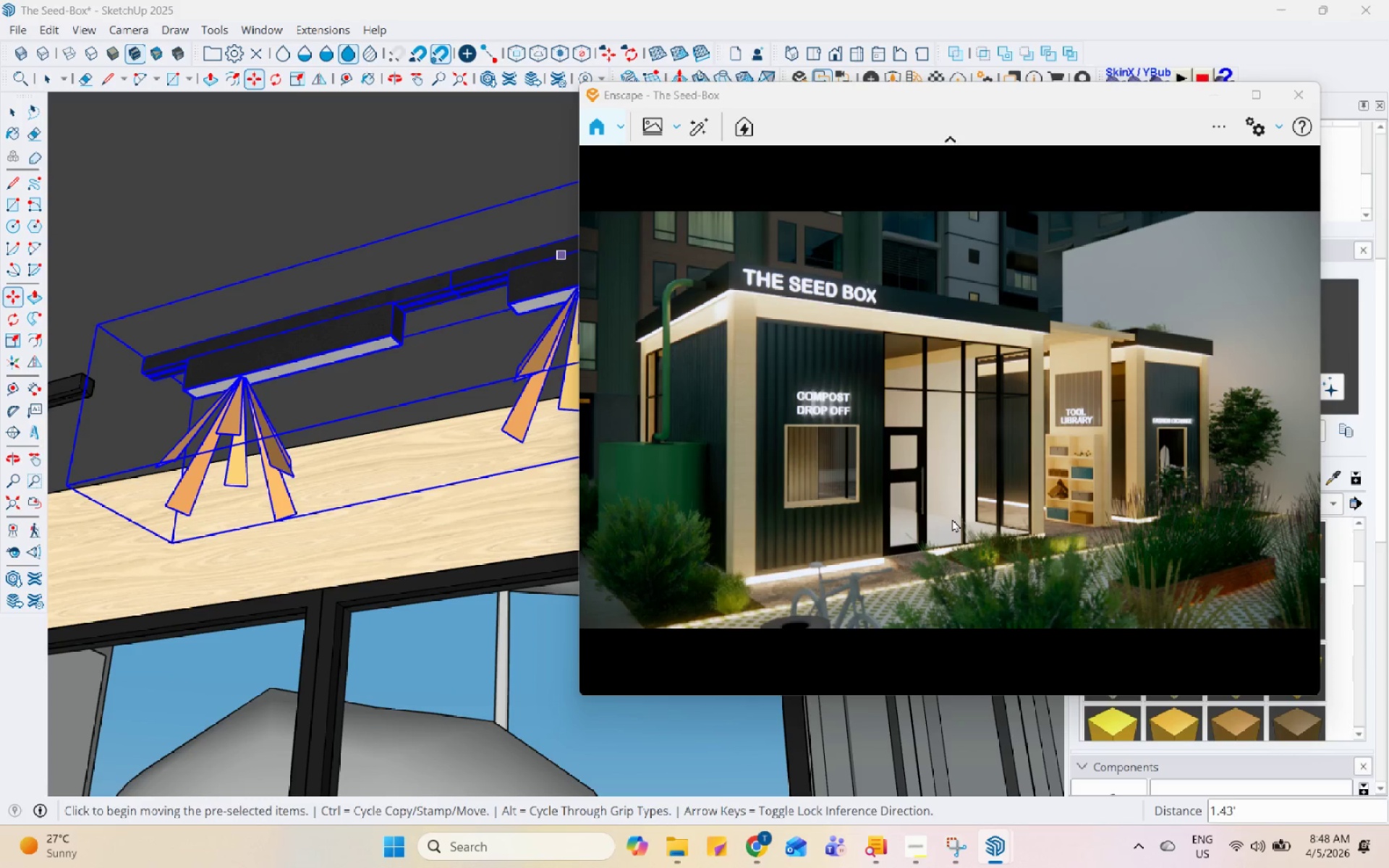 
wait(14.5)
 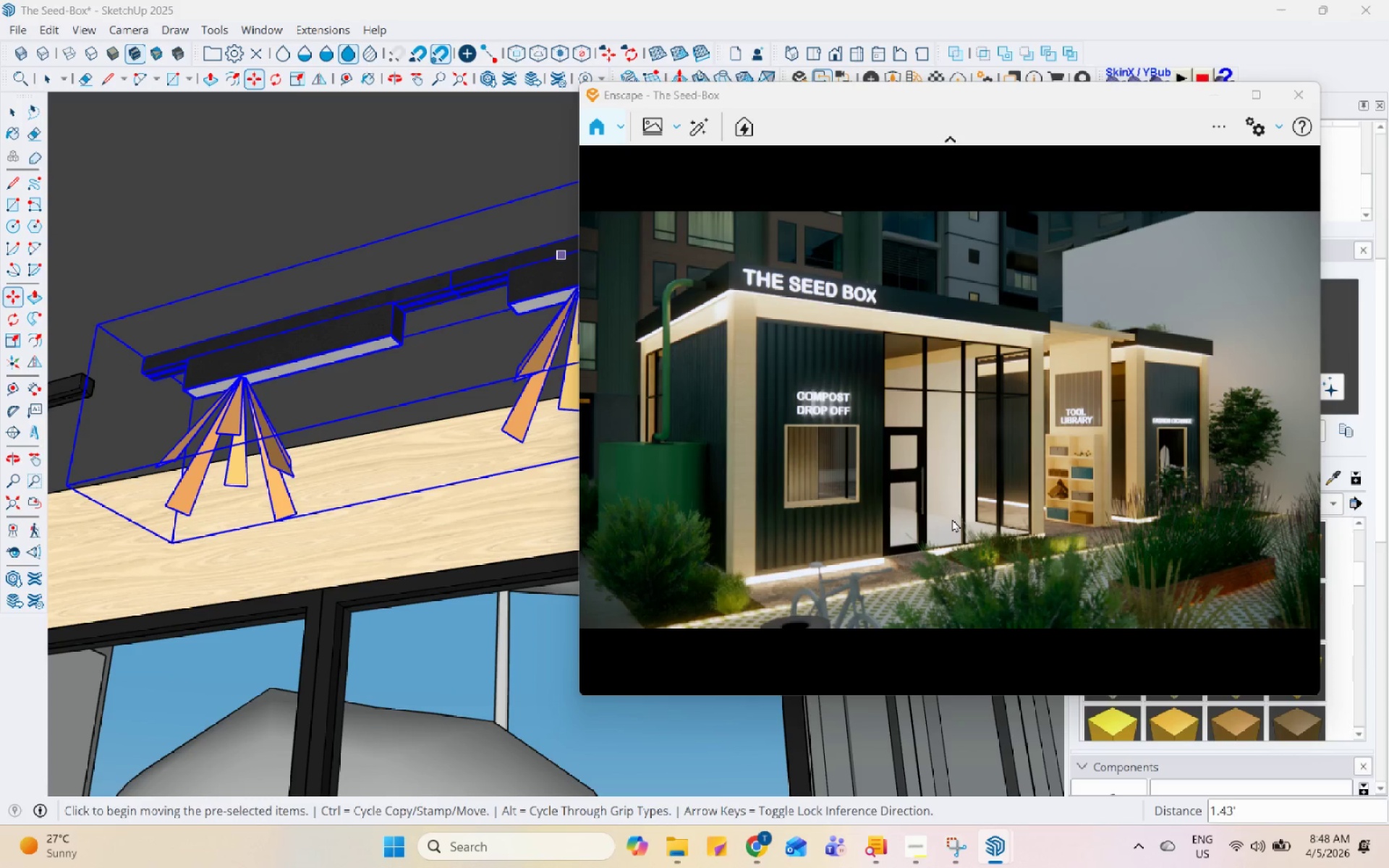 
key(Space)
 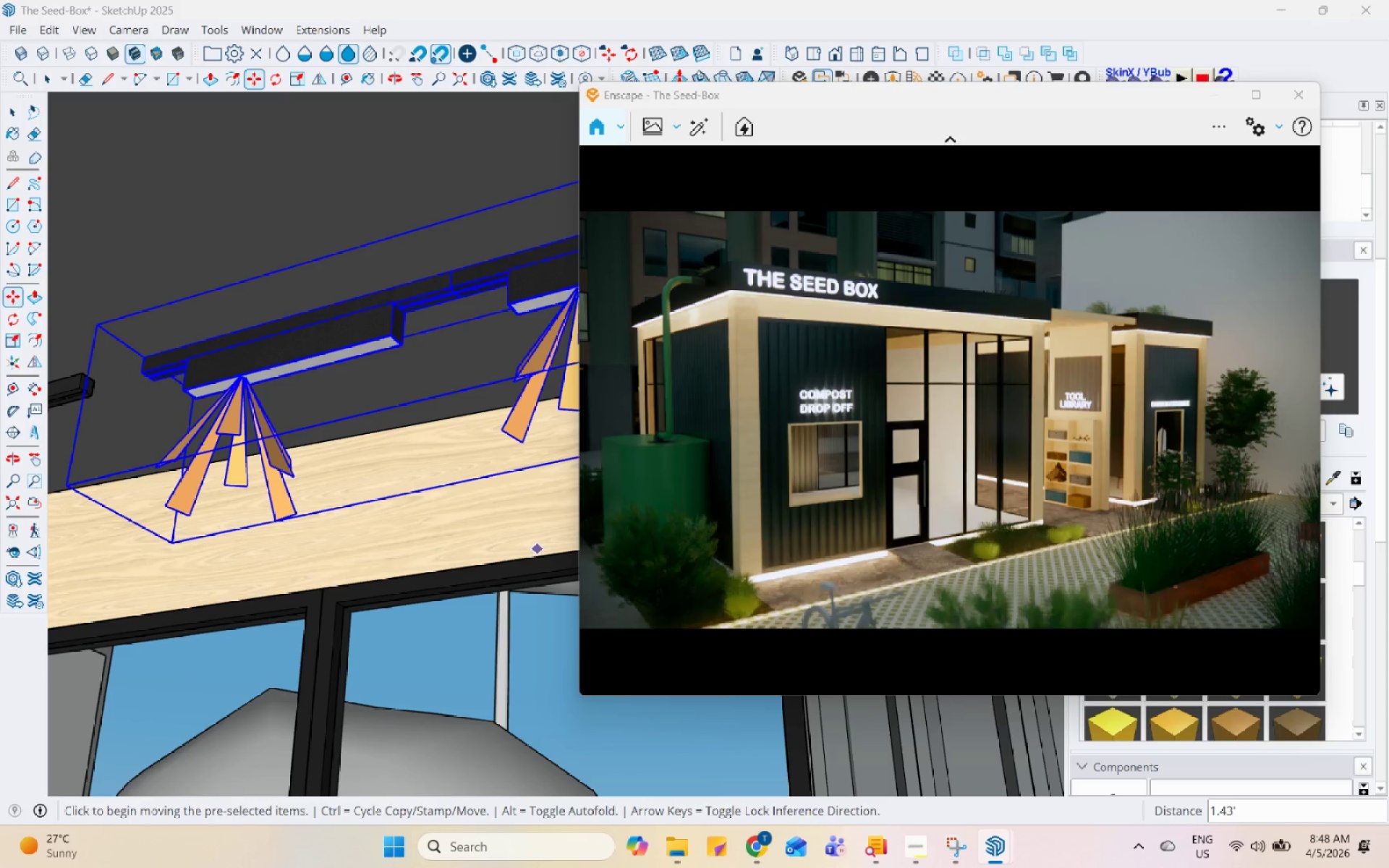 
key(Space)
 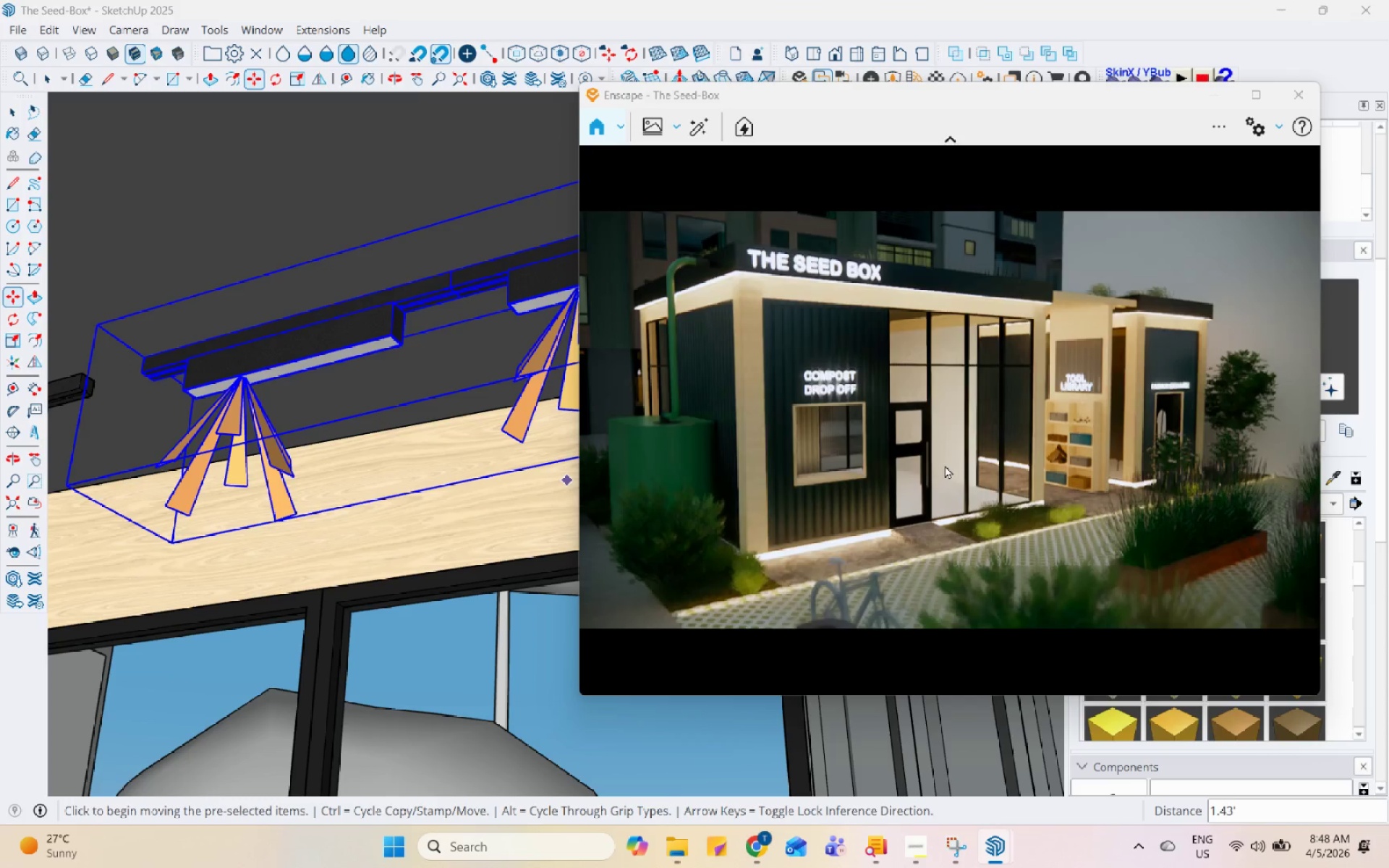 
left_click([334, 271])
 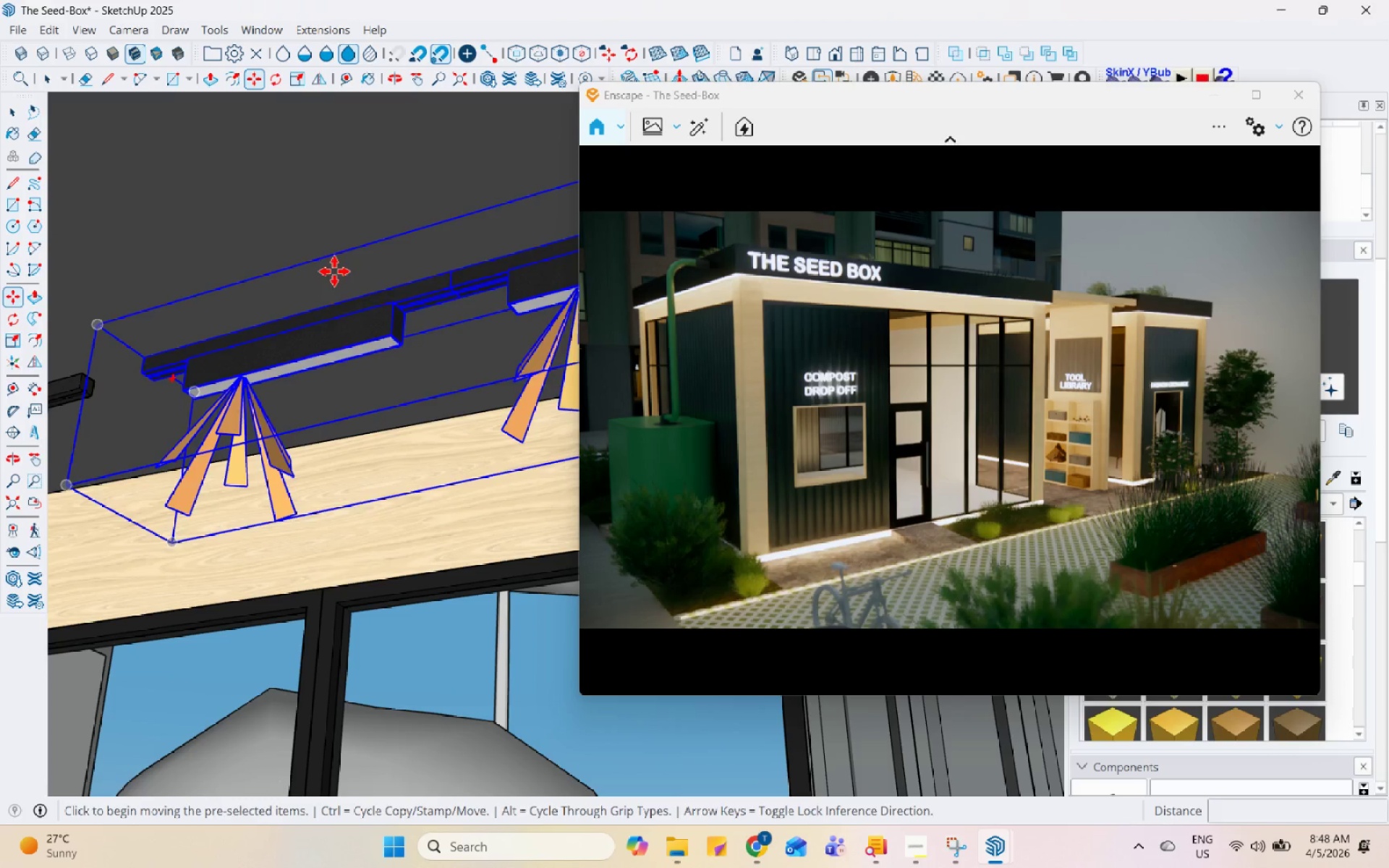 
key(Space)
 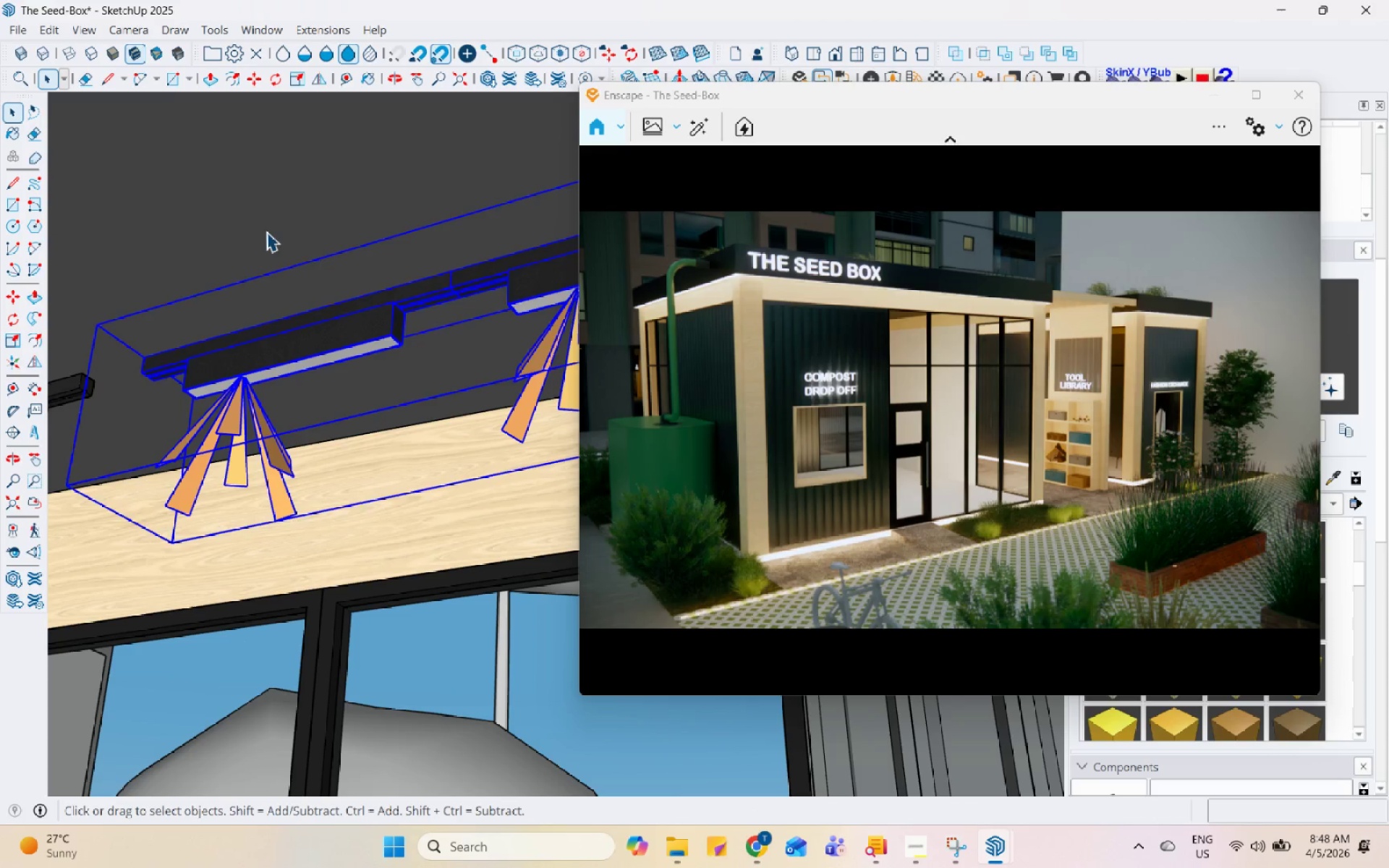 
double_click([471, 670])
 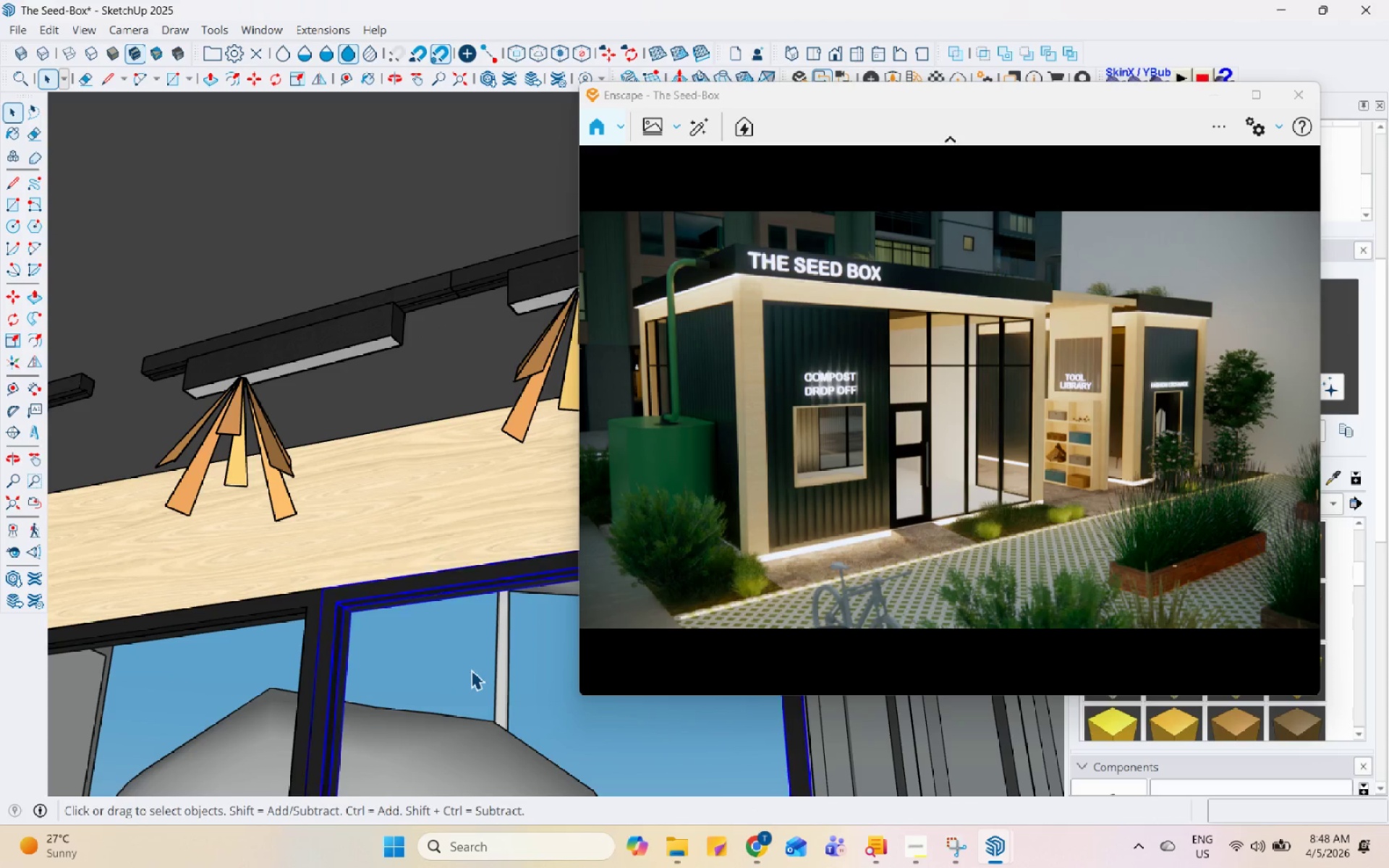 
triple_click([472, 670])
 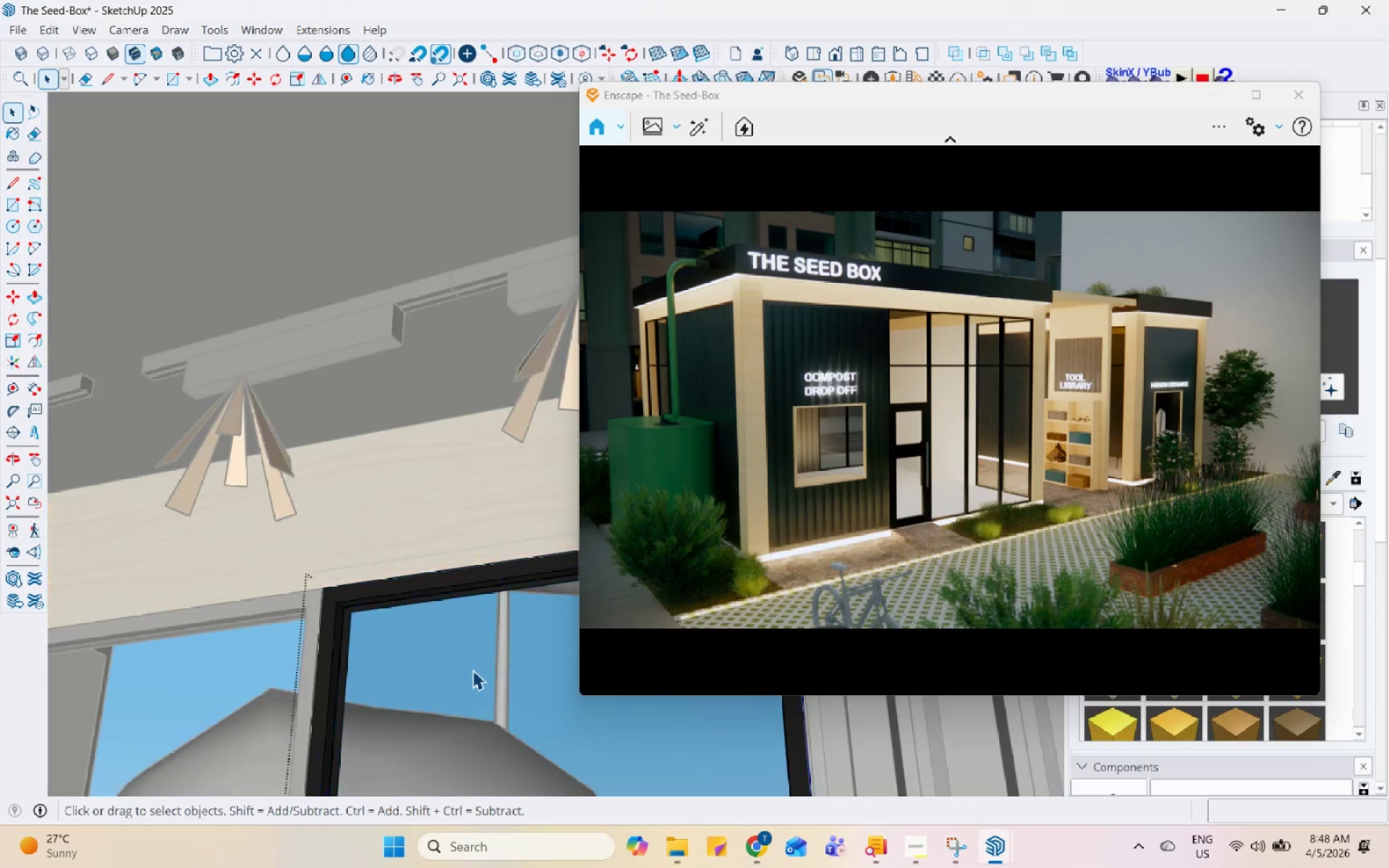 
triple_click([472, 670])
 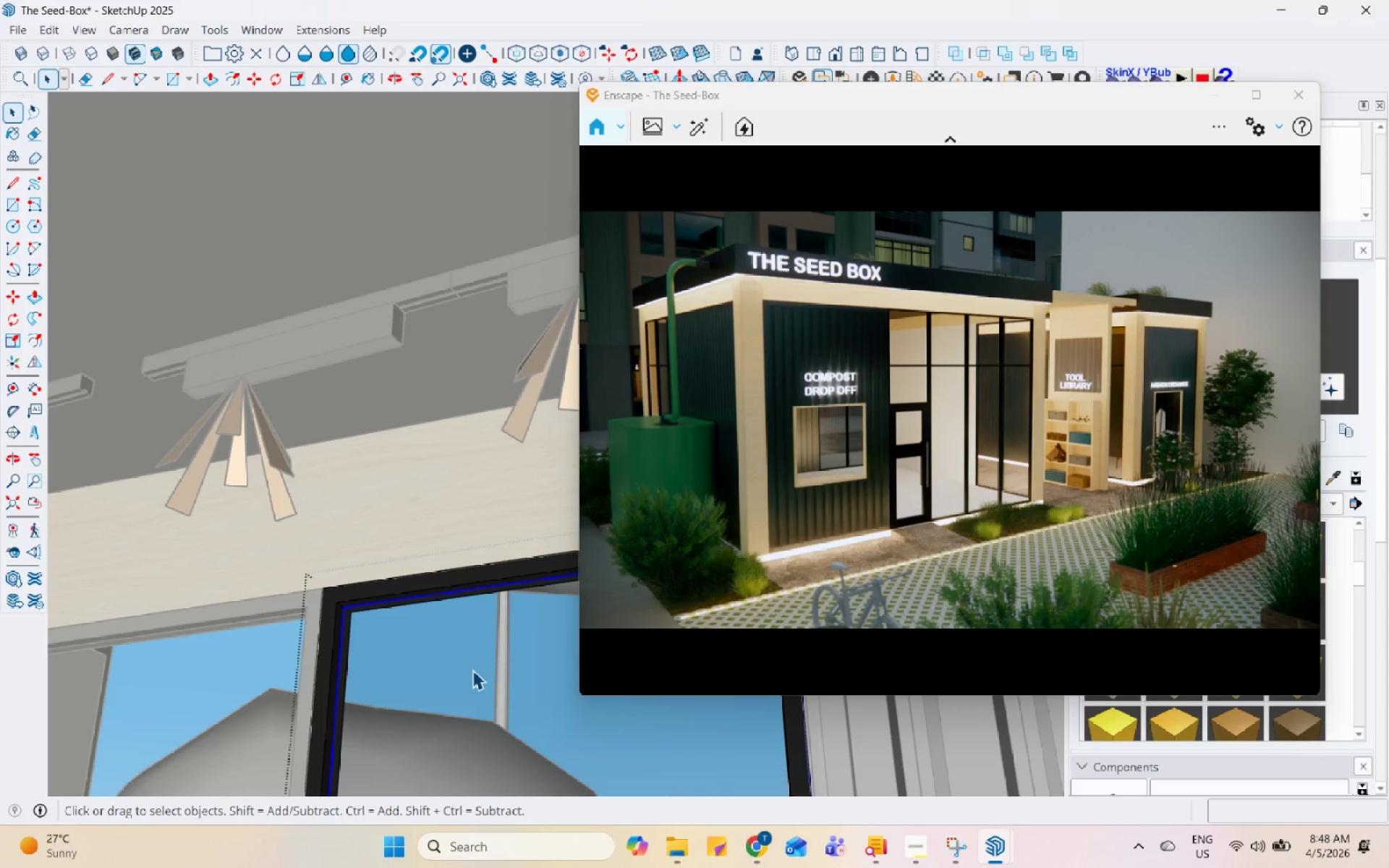 
triple_click([472, 670])
 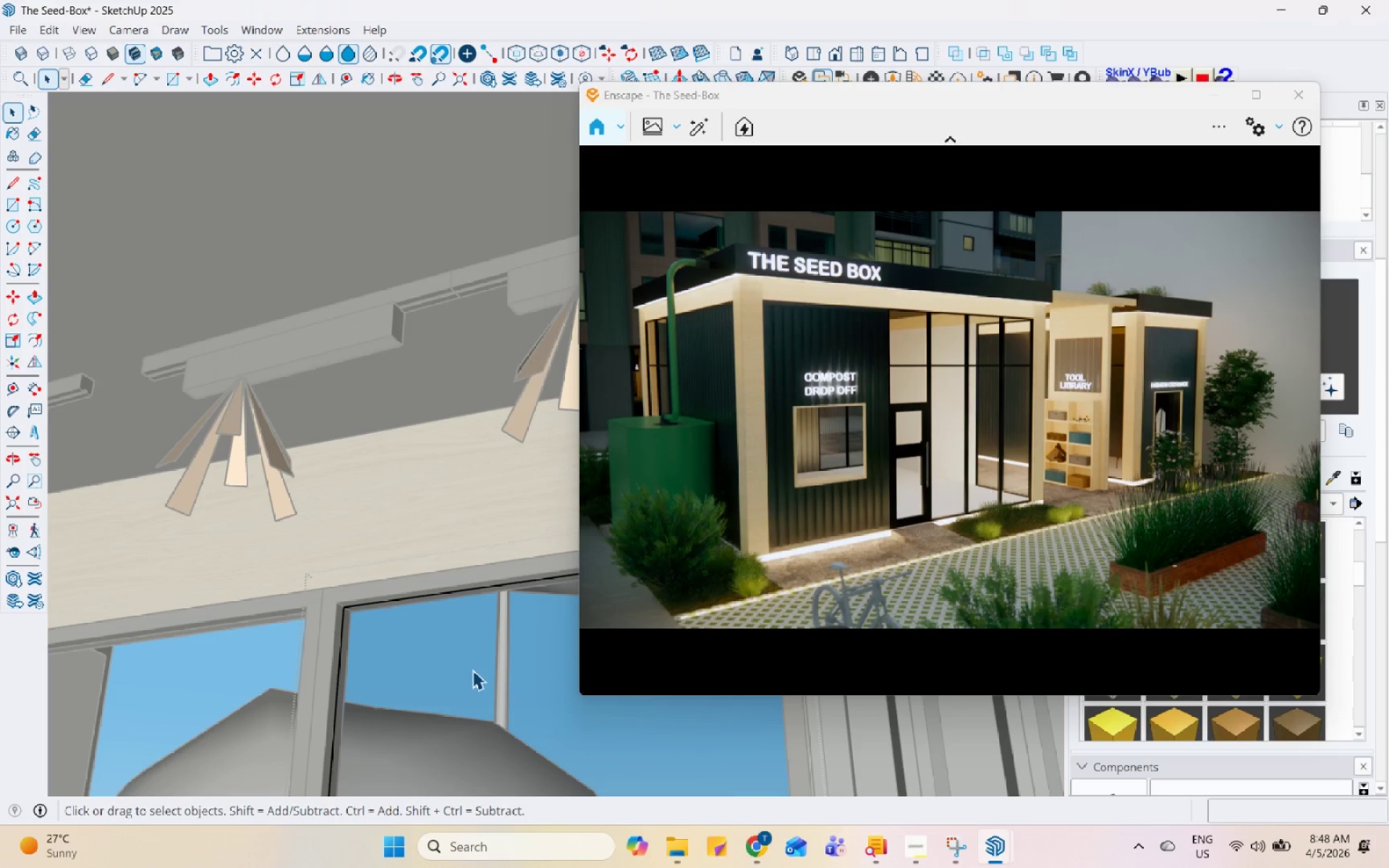 
triple_click([477, 664])
 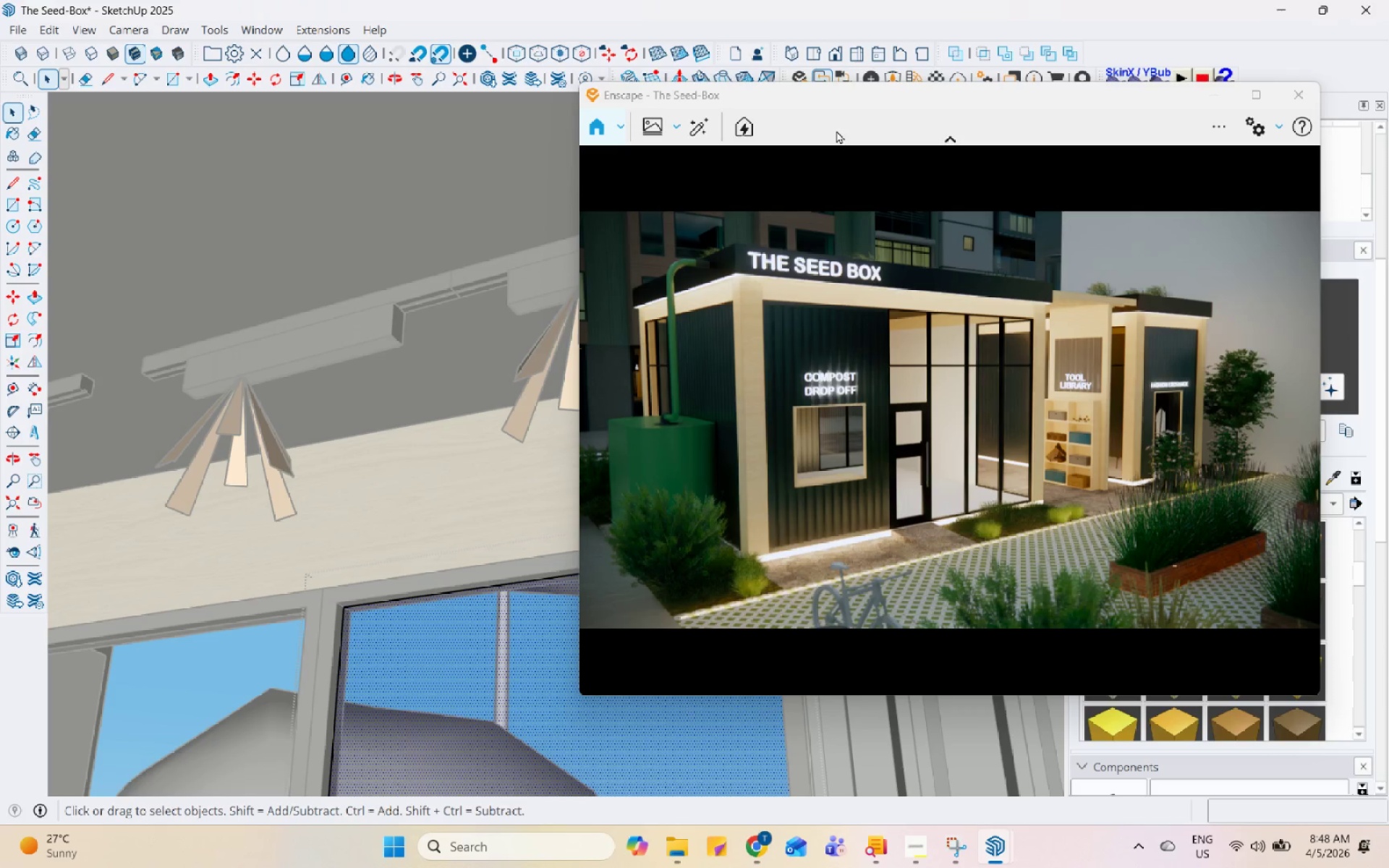 
left_click_drag(start_coordinate=[858, 98], to_coordinate=[622, 103])
 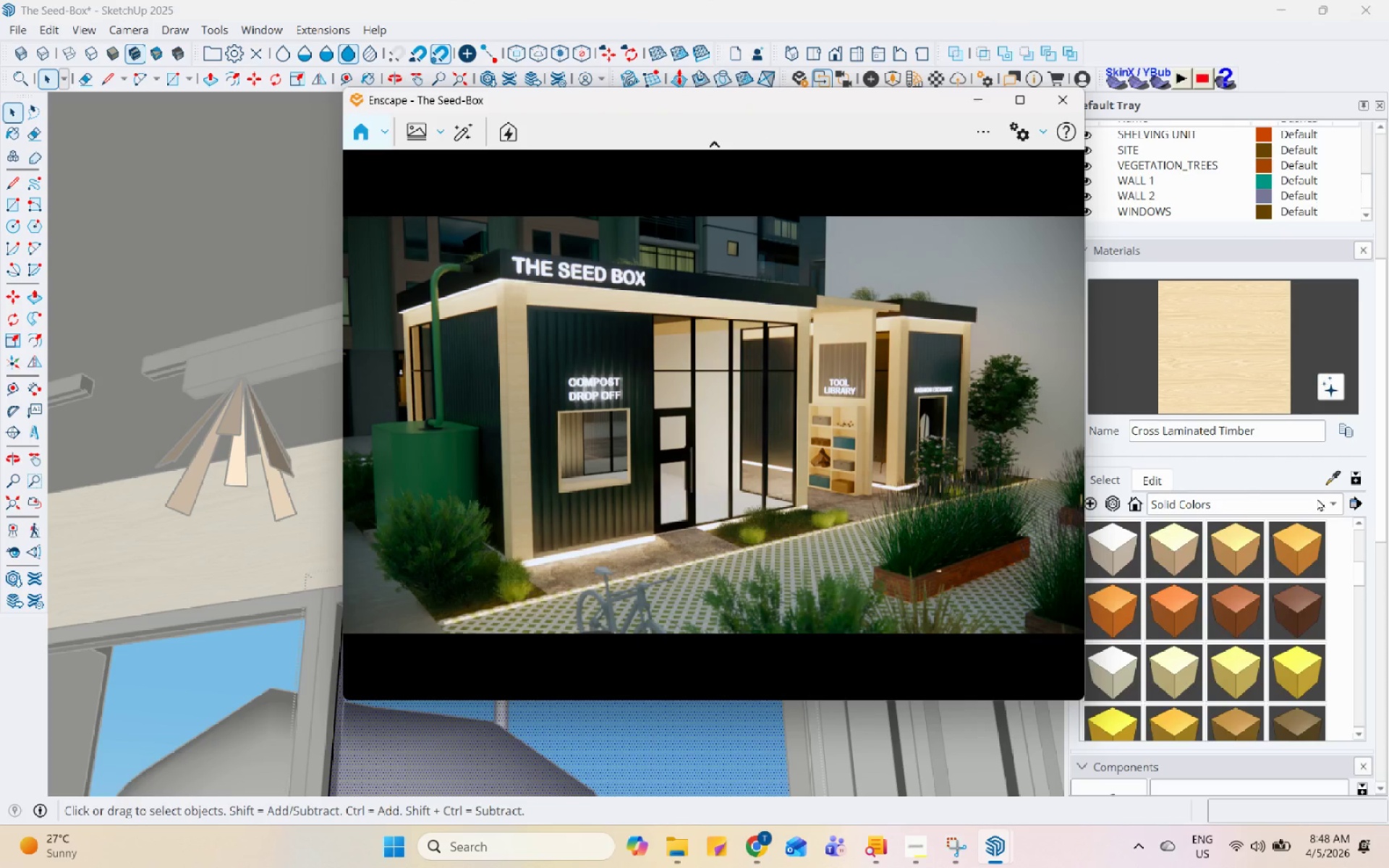 
left_click([1325, 478])
 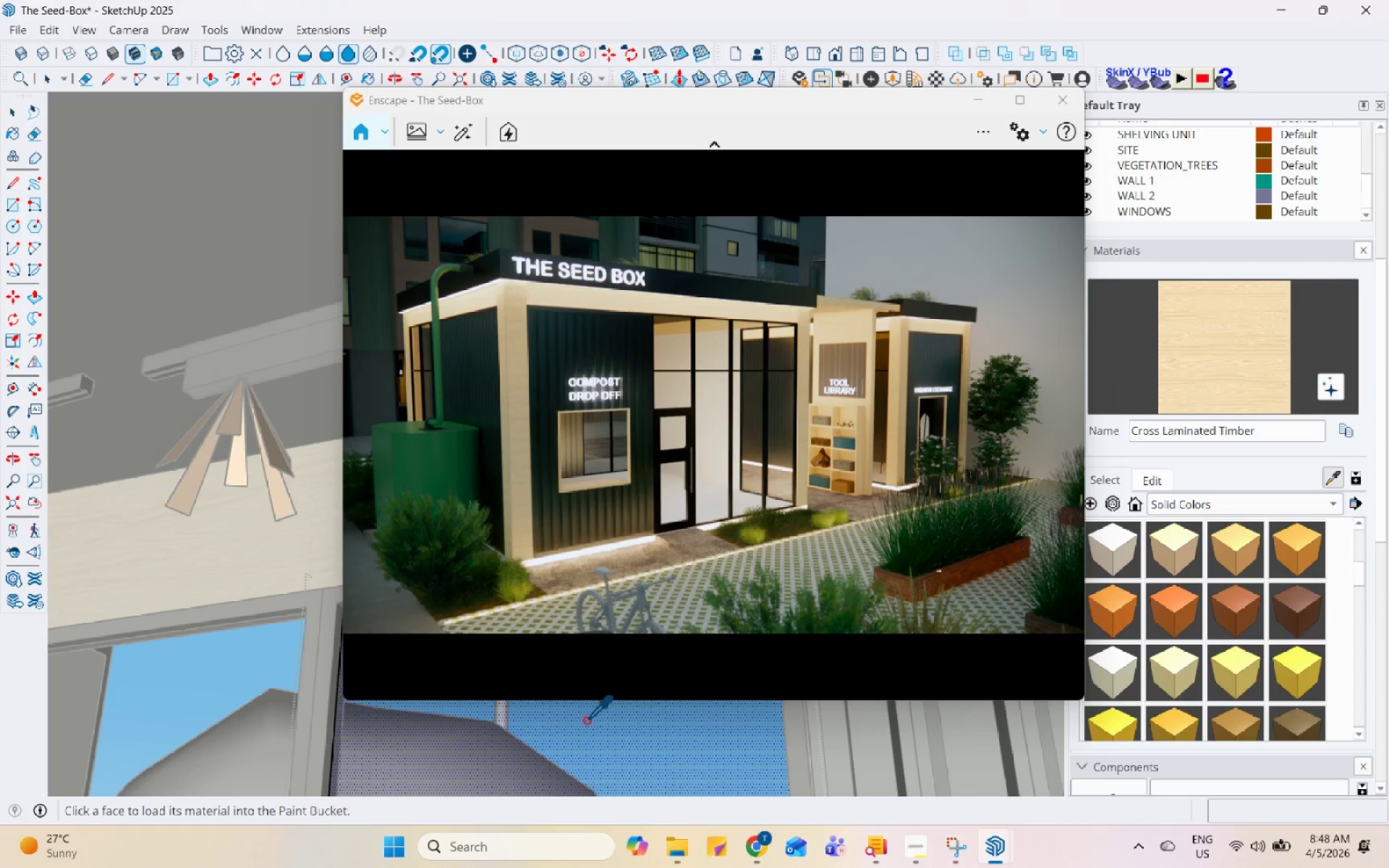 
left_click([586, 726])
 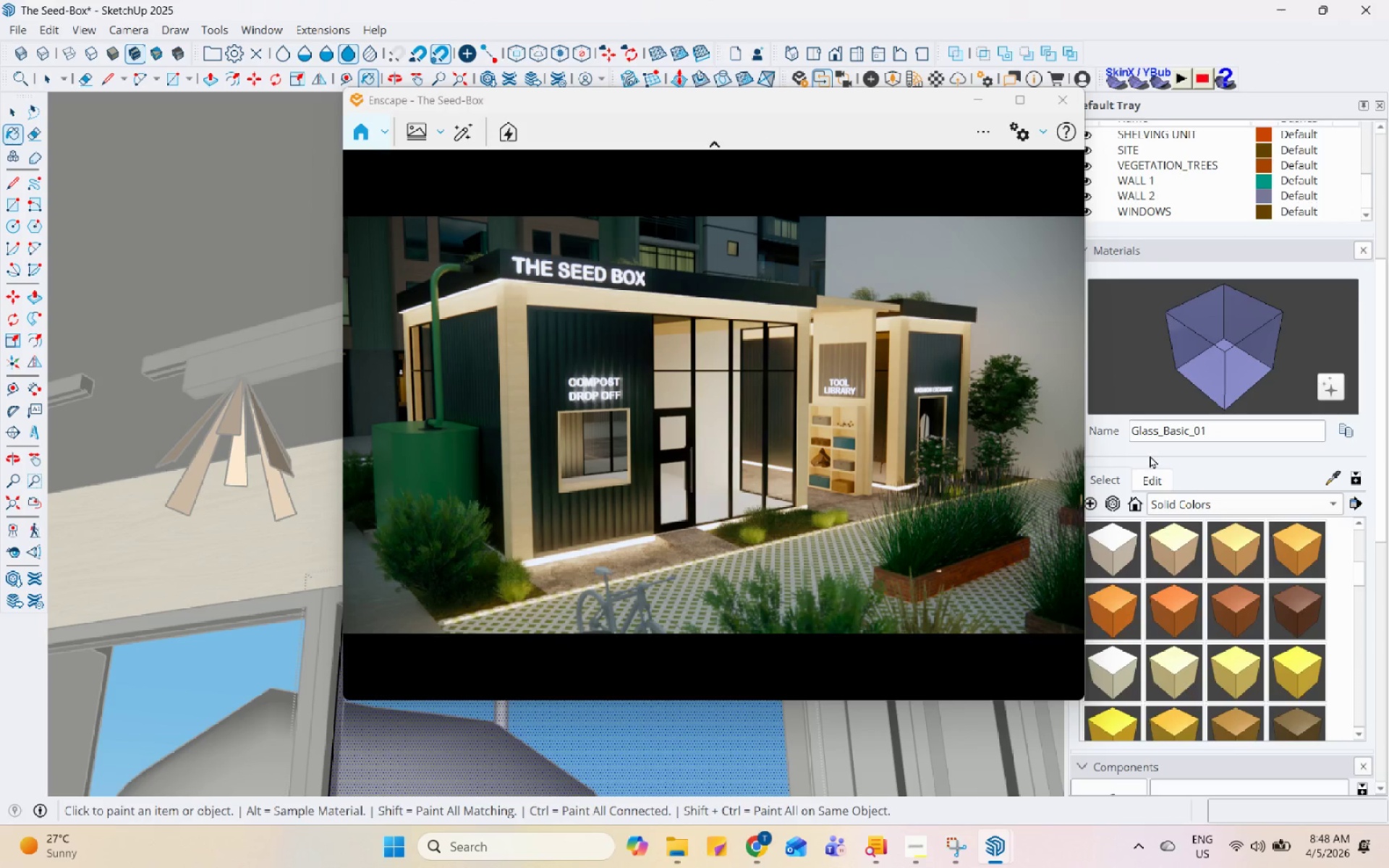 
left_click([1163, 480])
 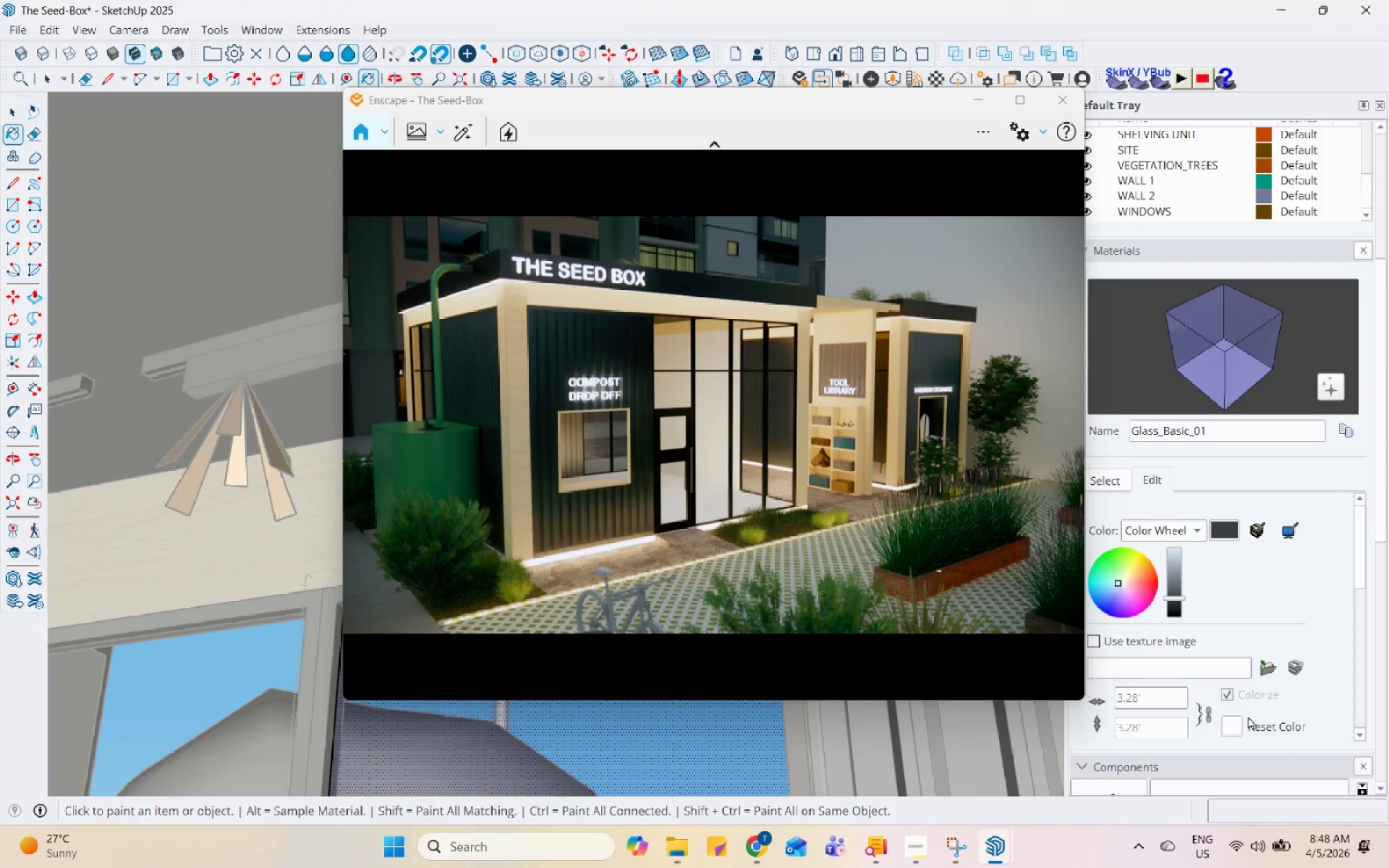 
scroll: coordinate [1349, 568], scroll_direction: down, amount: 3.0
 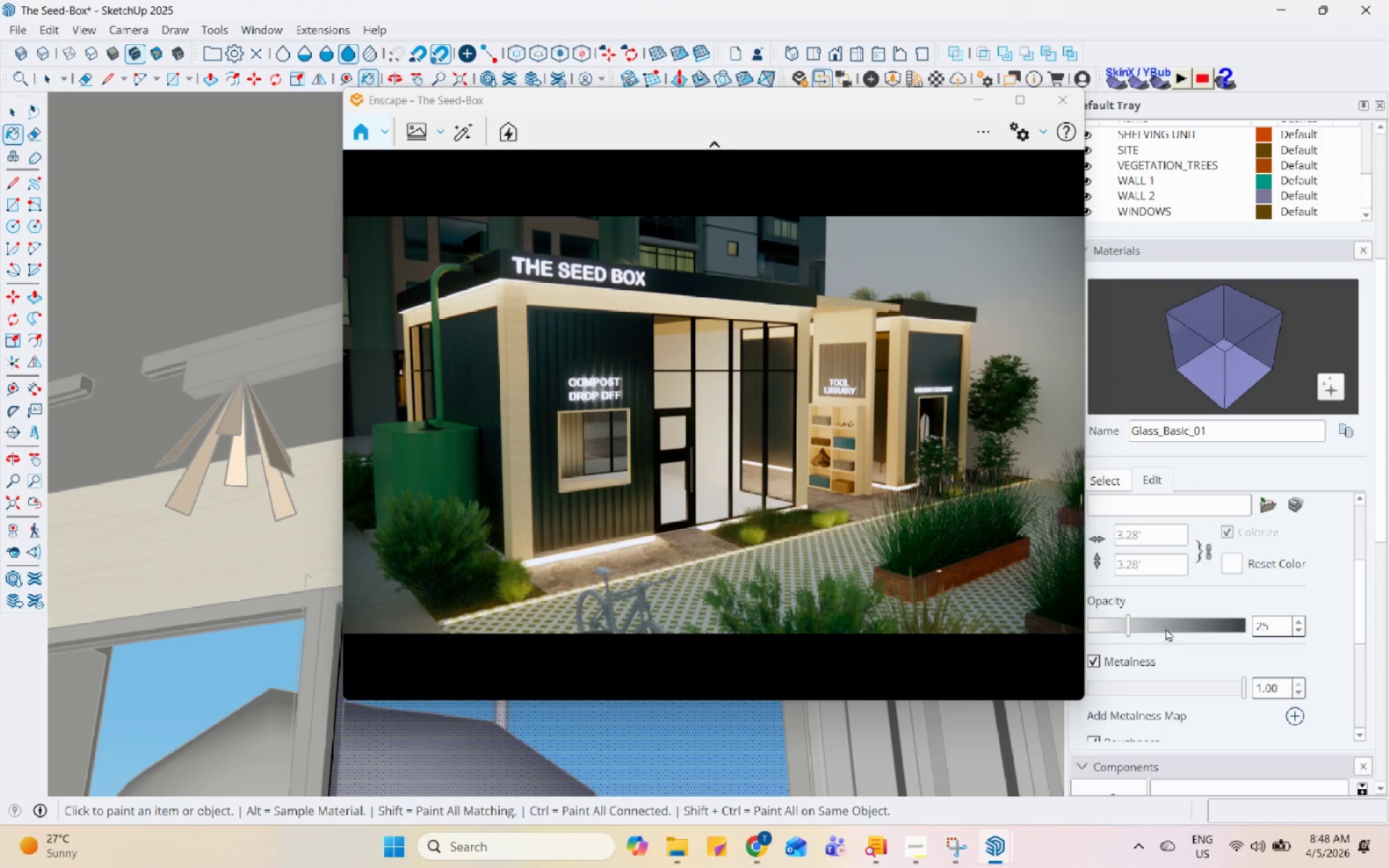 
left_click([1171, 625])
 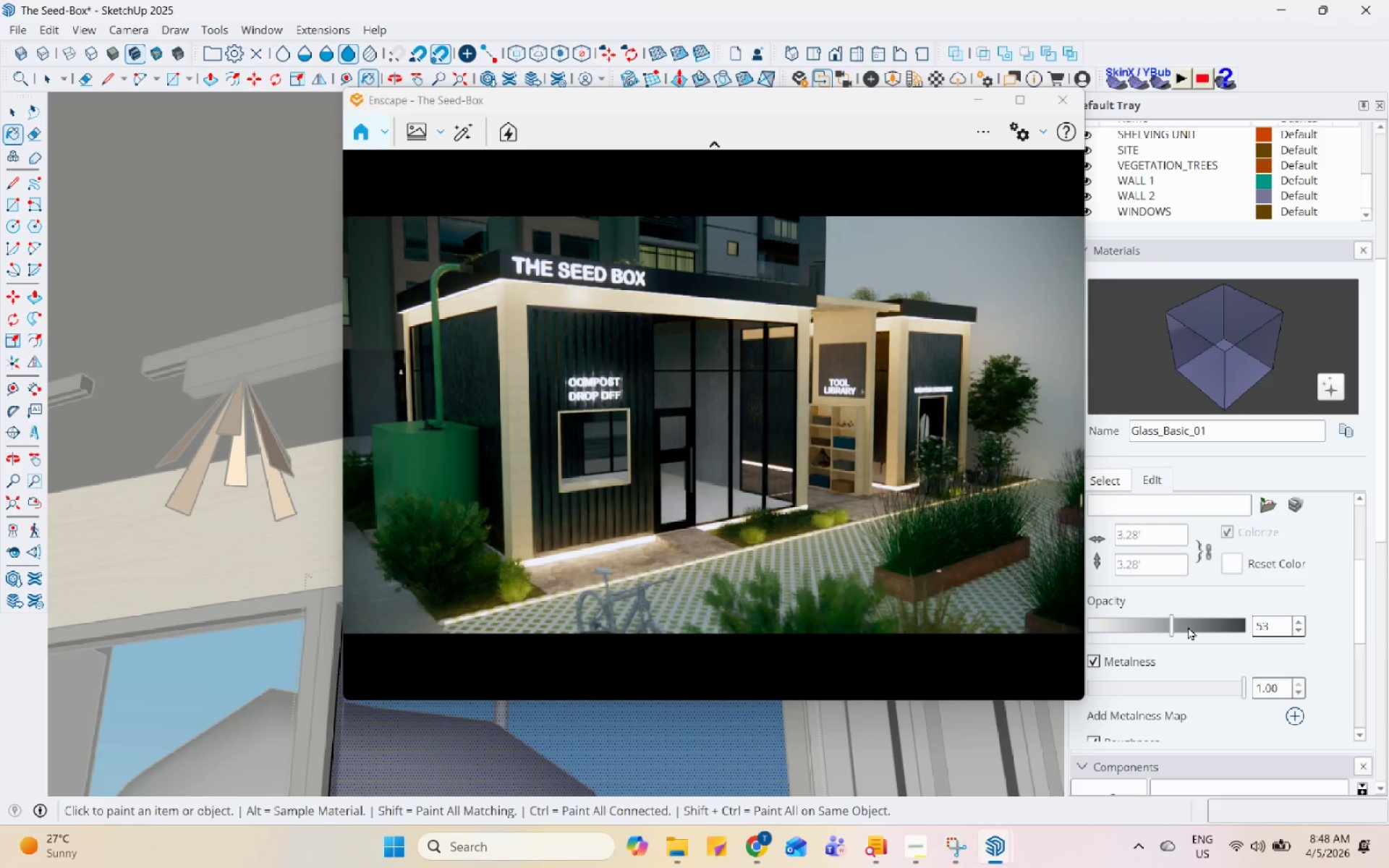 
left_click([1163, 621])
 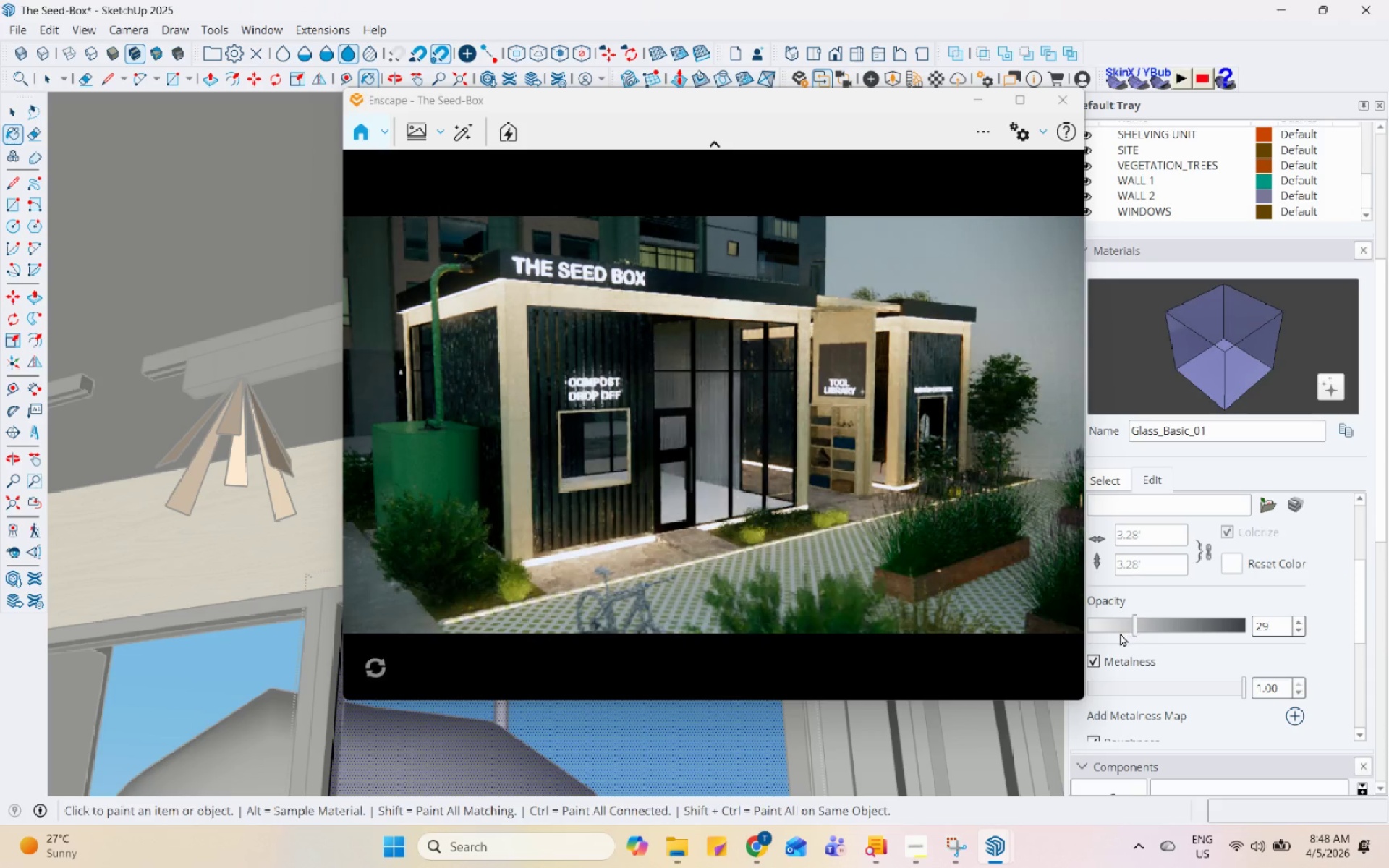 
left_click([1199, 621])
 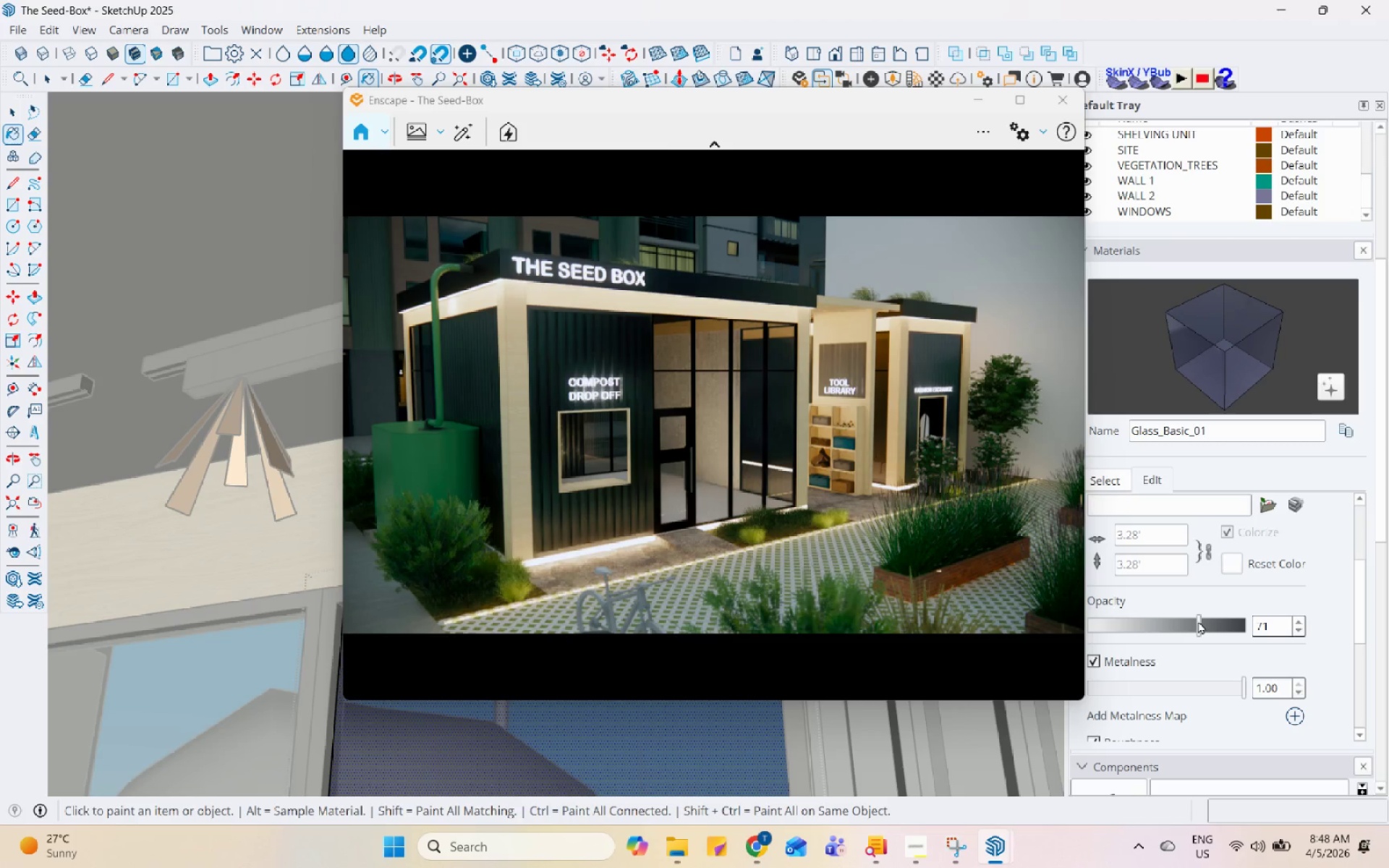 
wait(5.97)
 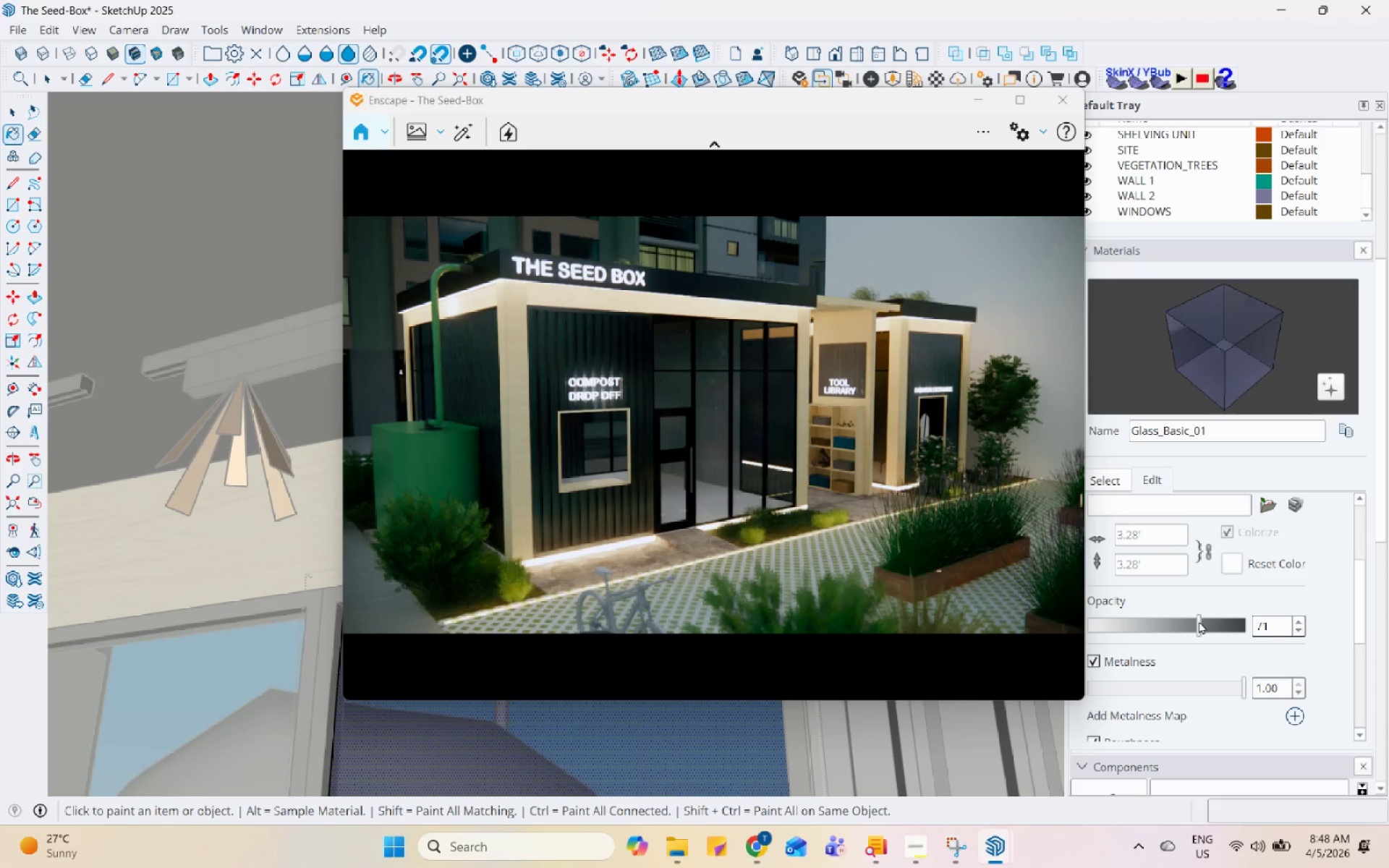 
left_click_drag(start_coordinate=[773, 443], to_coordinate=[722, 406])
 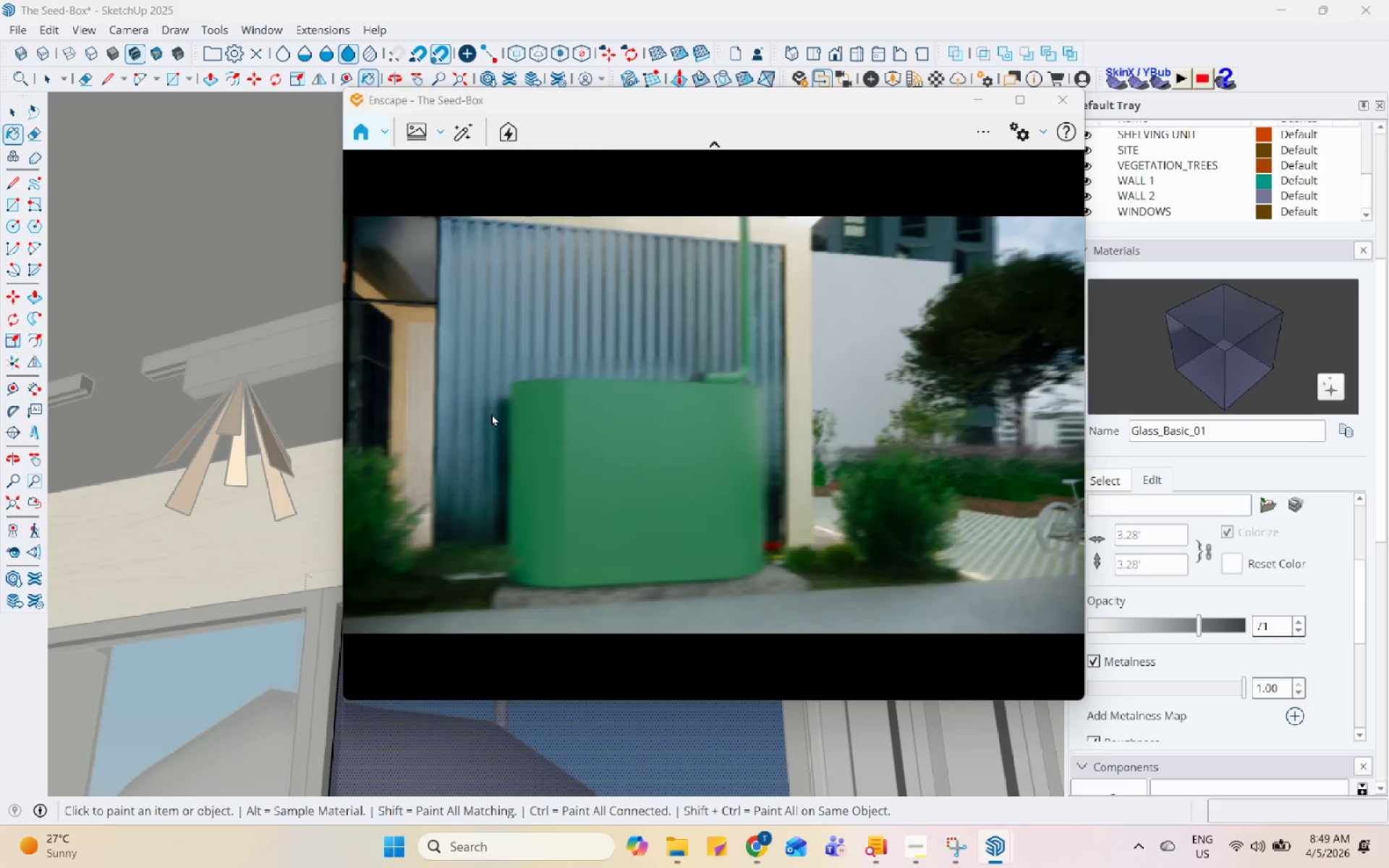 
wait(11.89)
 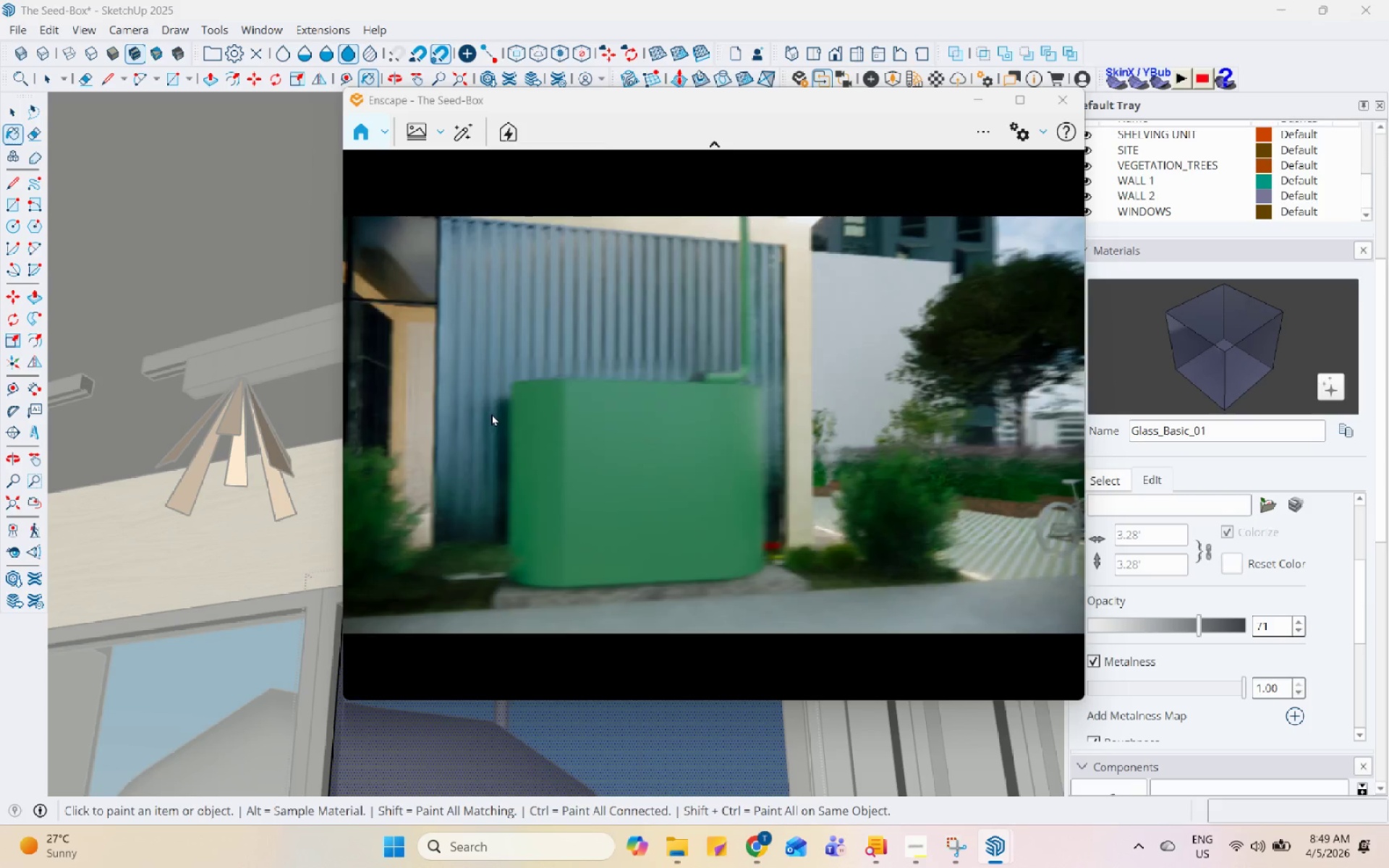 
left_click([186, 224])
 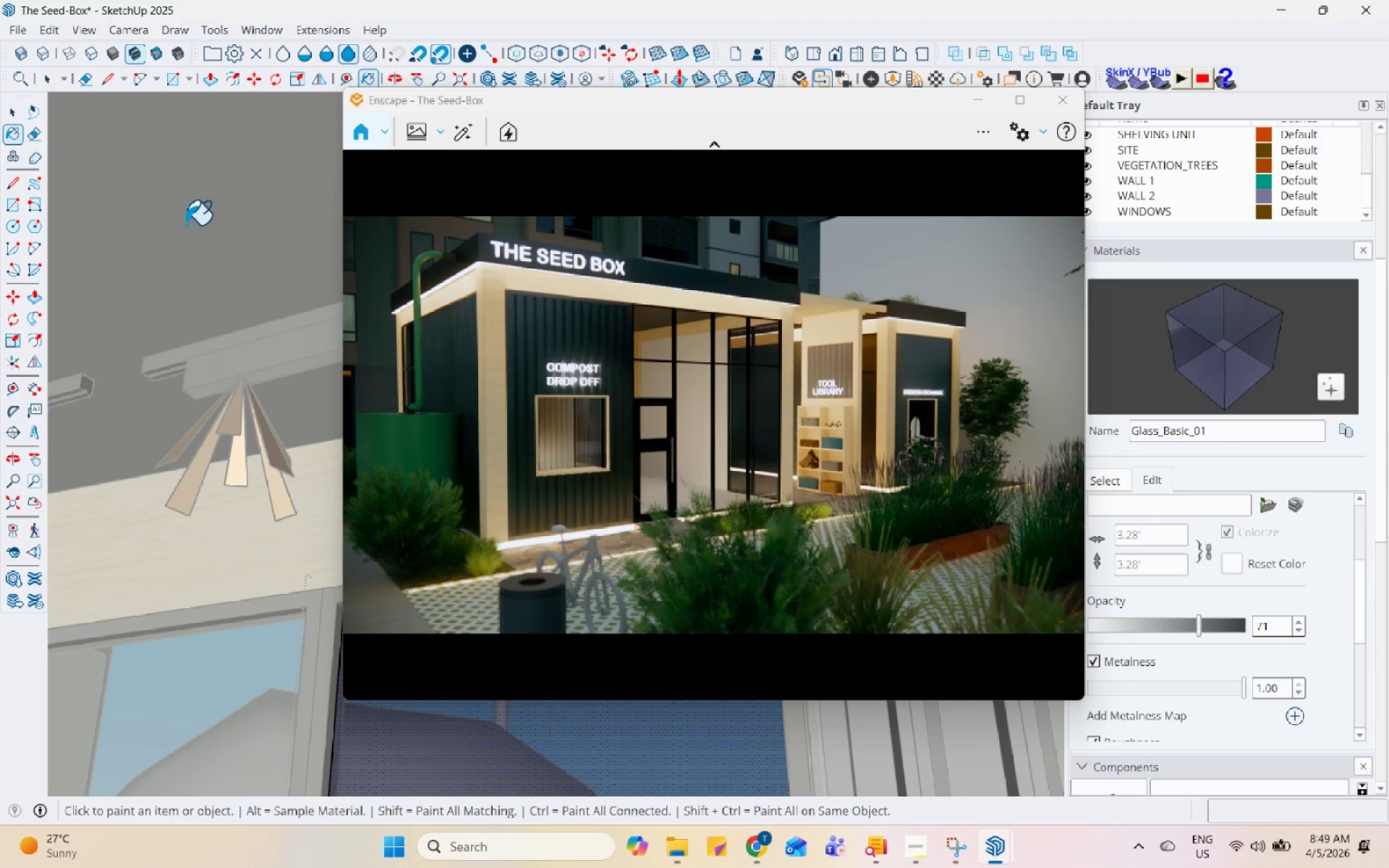 
key(Space)
 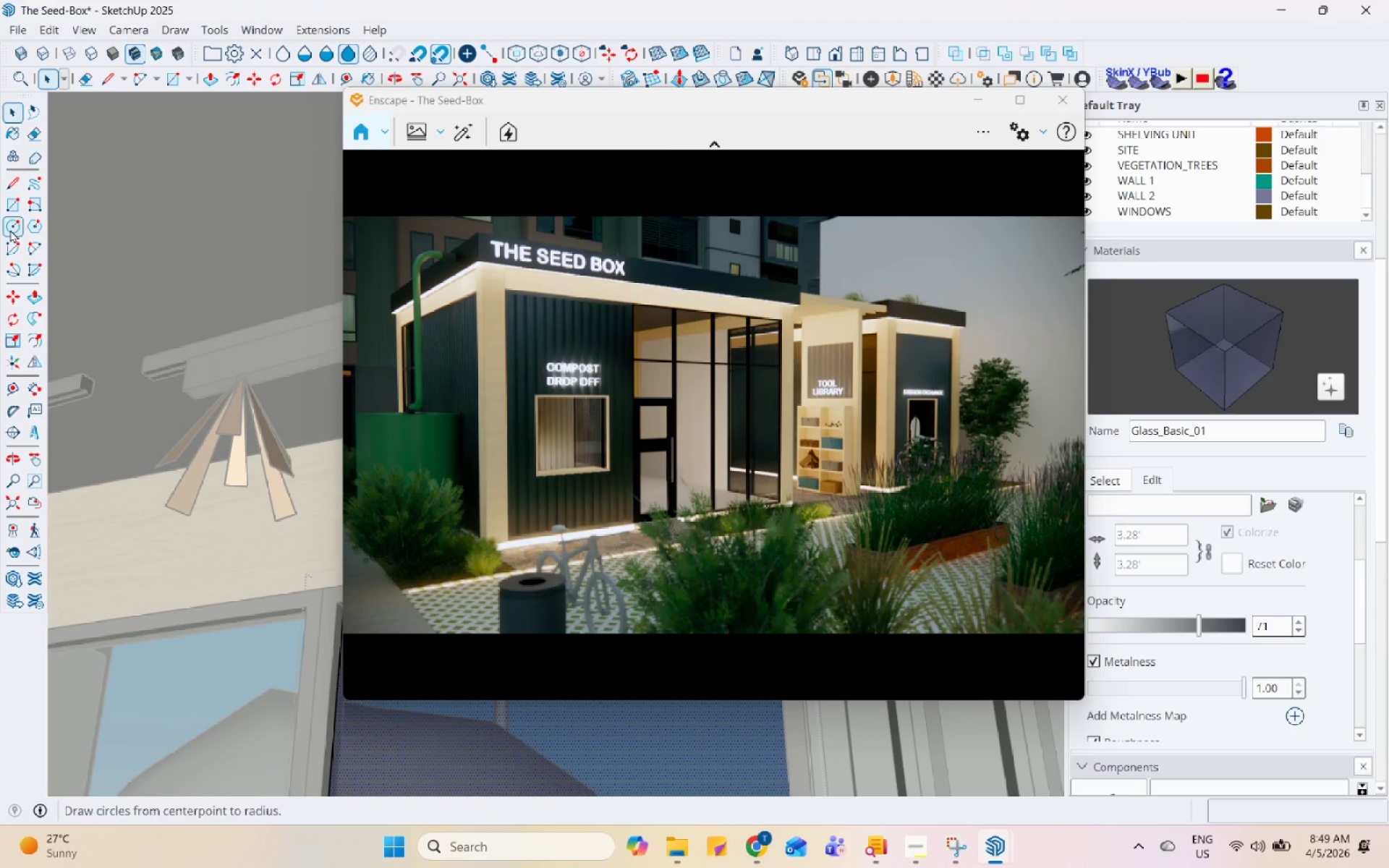 
key(Escape)
 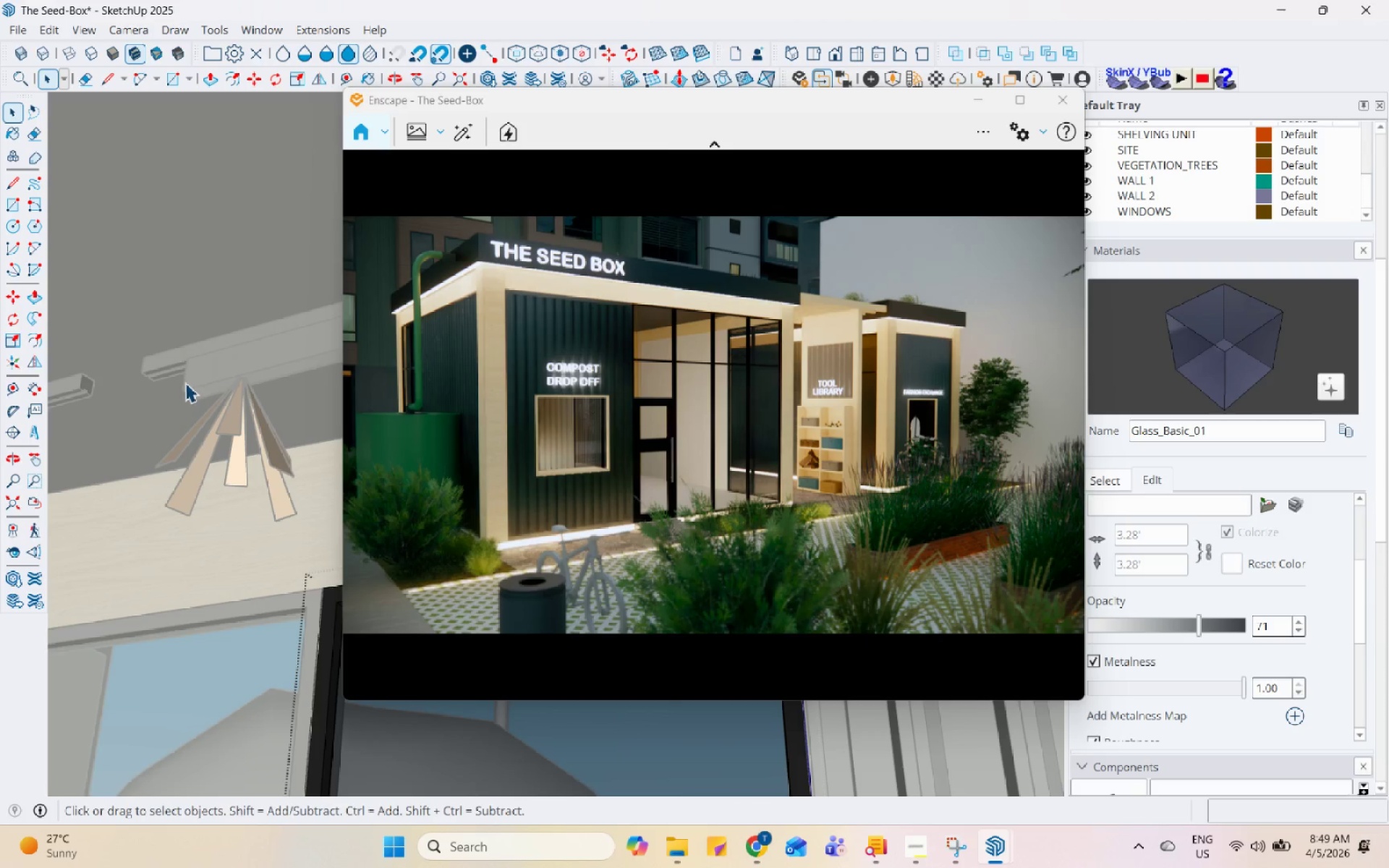 
key(Escape)
 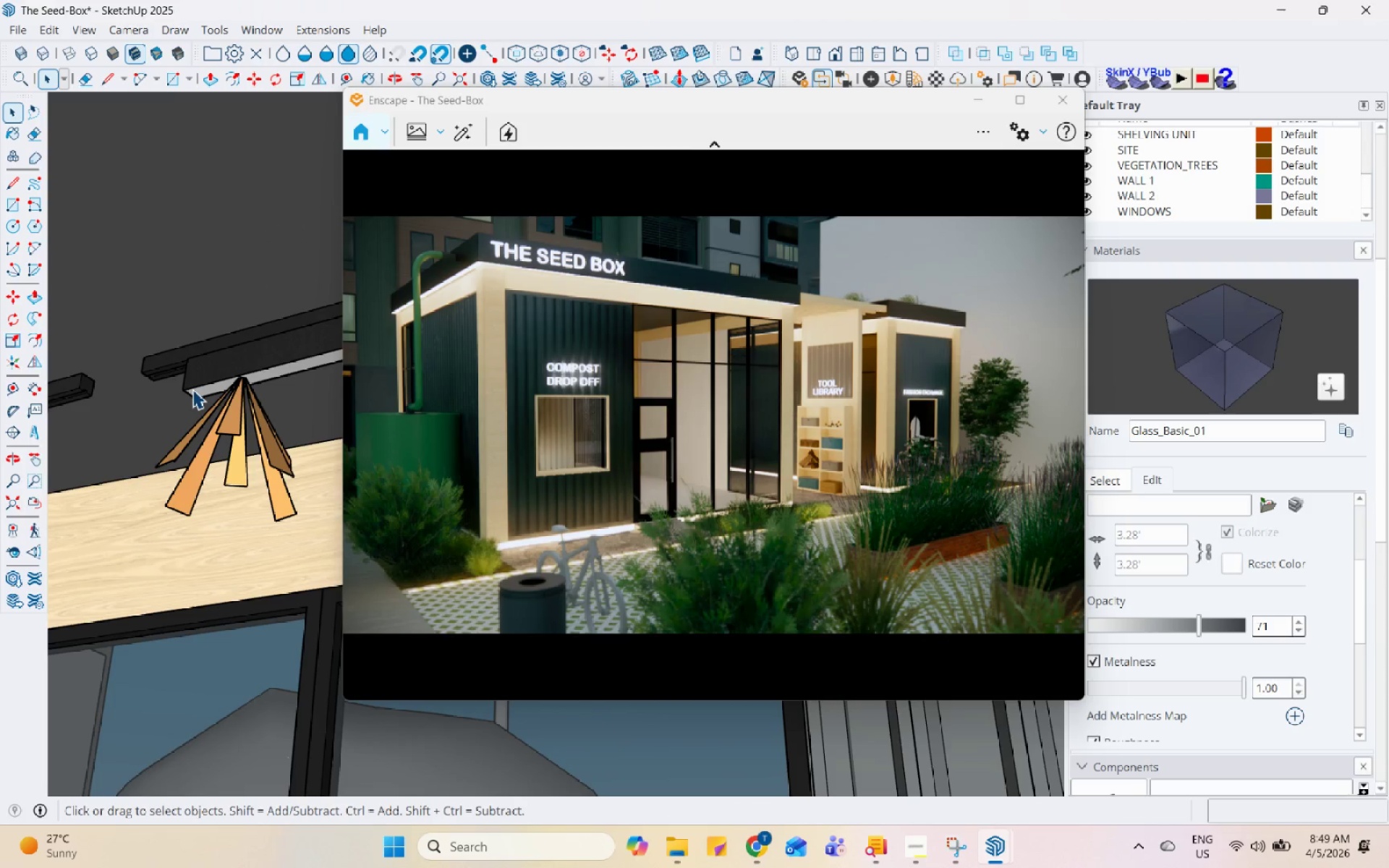 
key(Escape)
 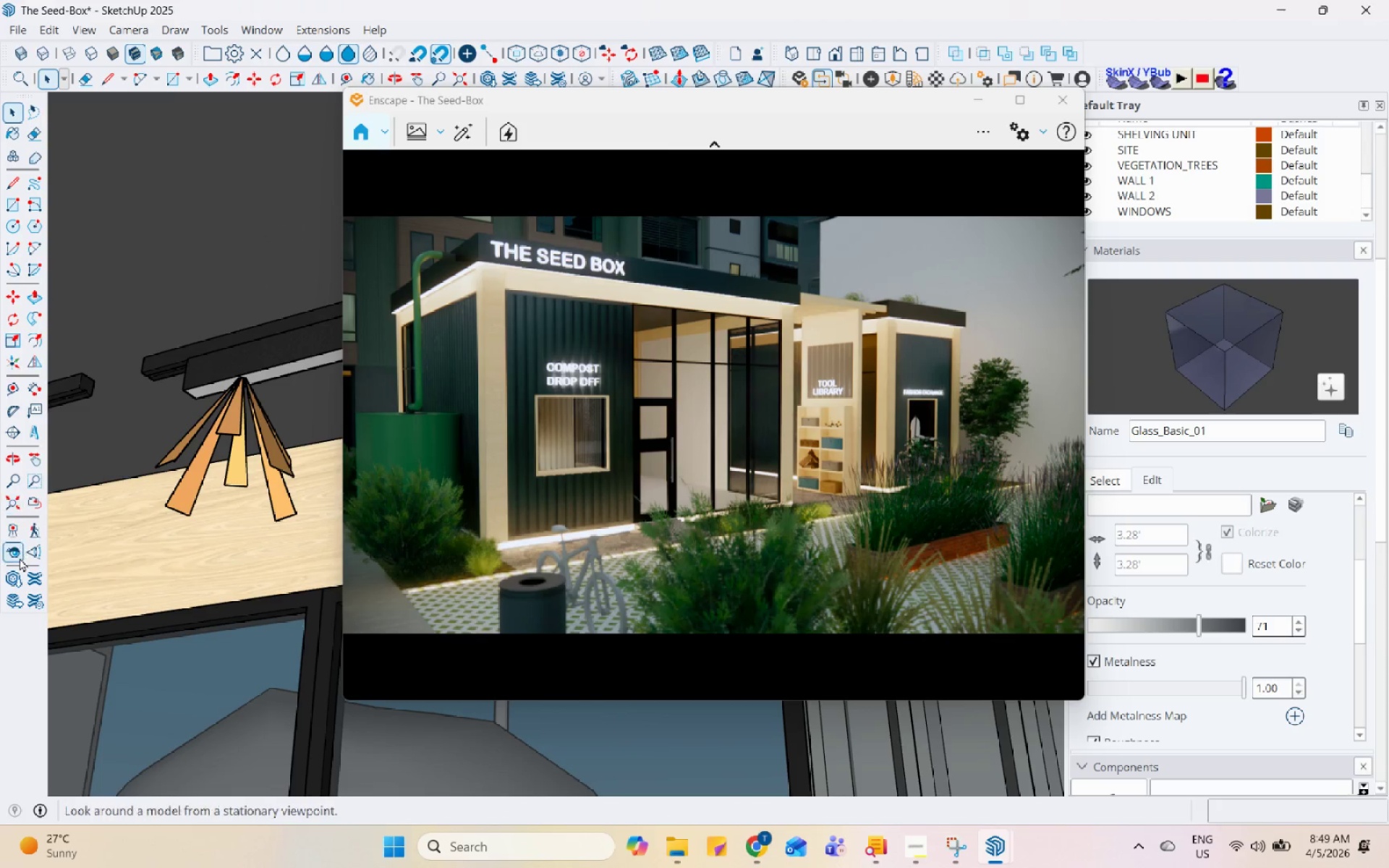 
left_click_drag(start_coordinate=[197, 427], to_coordinate=[104, 368])
 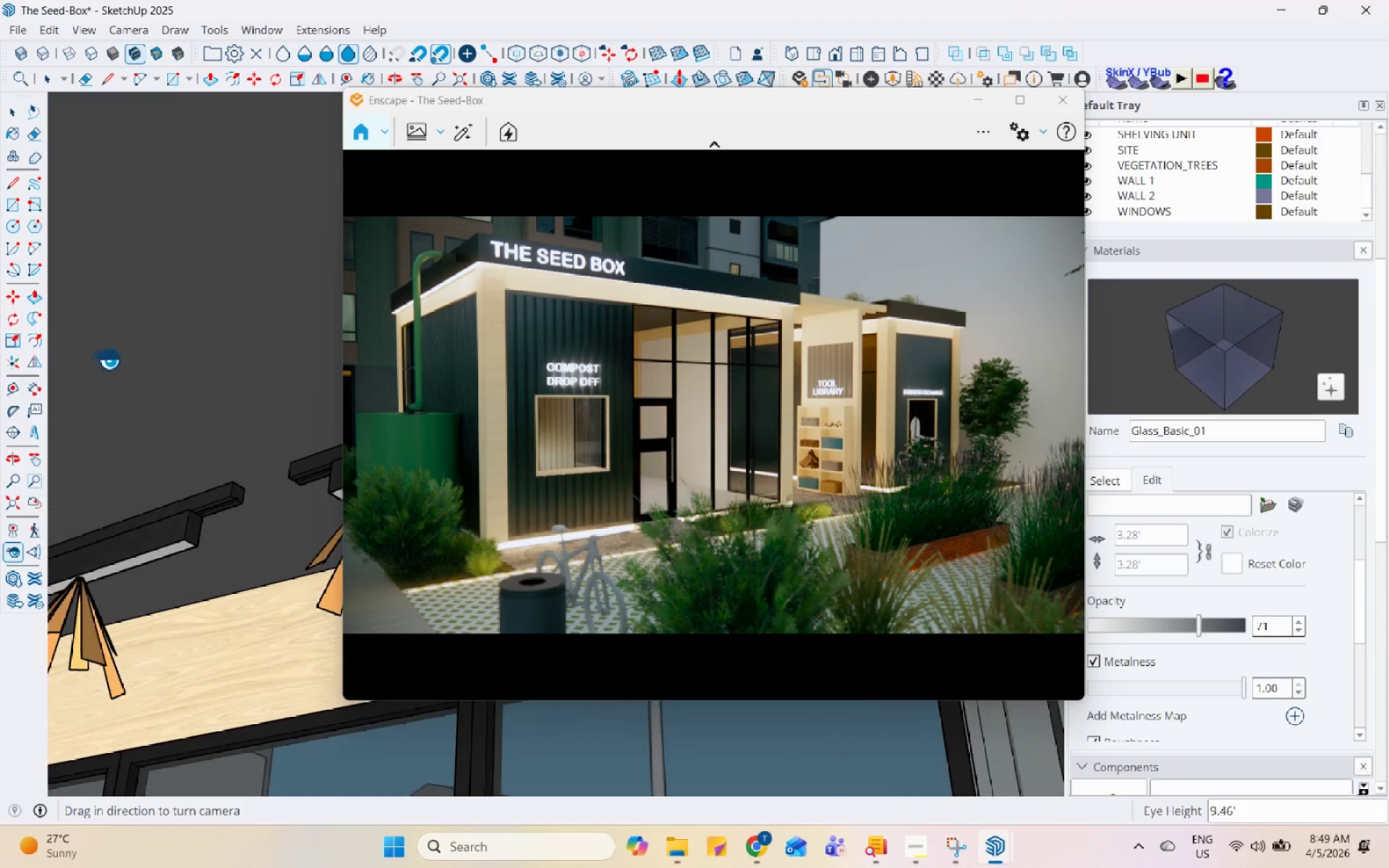 
left_click_drag(start_coordinate=[160, 325], to_coordinate=[46, 325])
 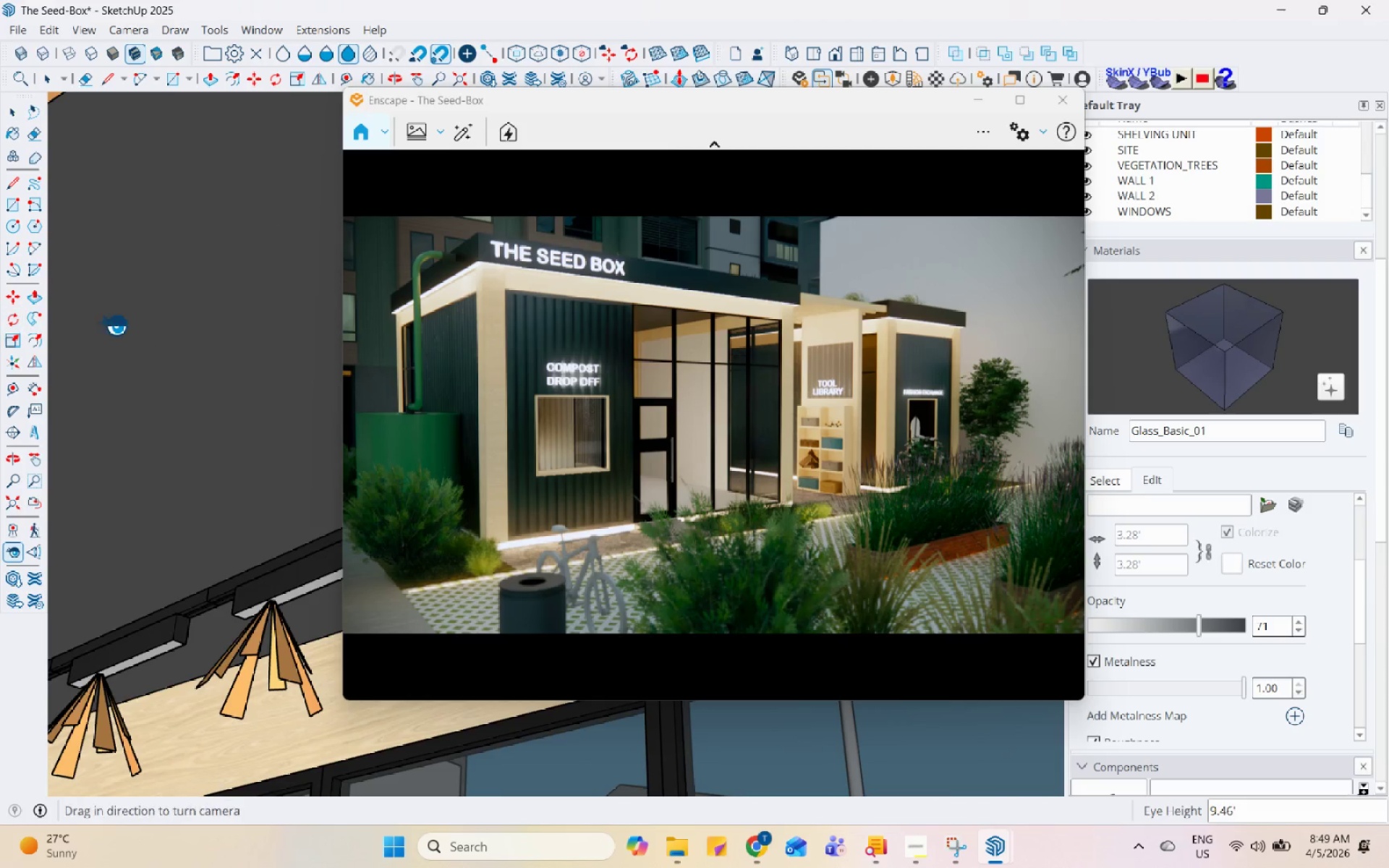 
left_click_drag(start_coordinate=[136, 327], to_coordinate=[0, 405])
 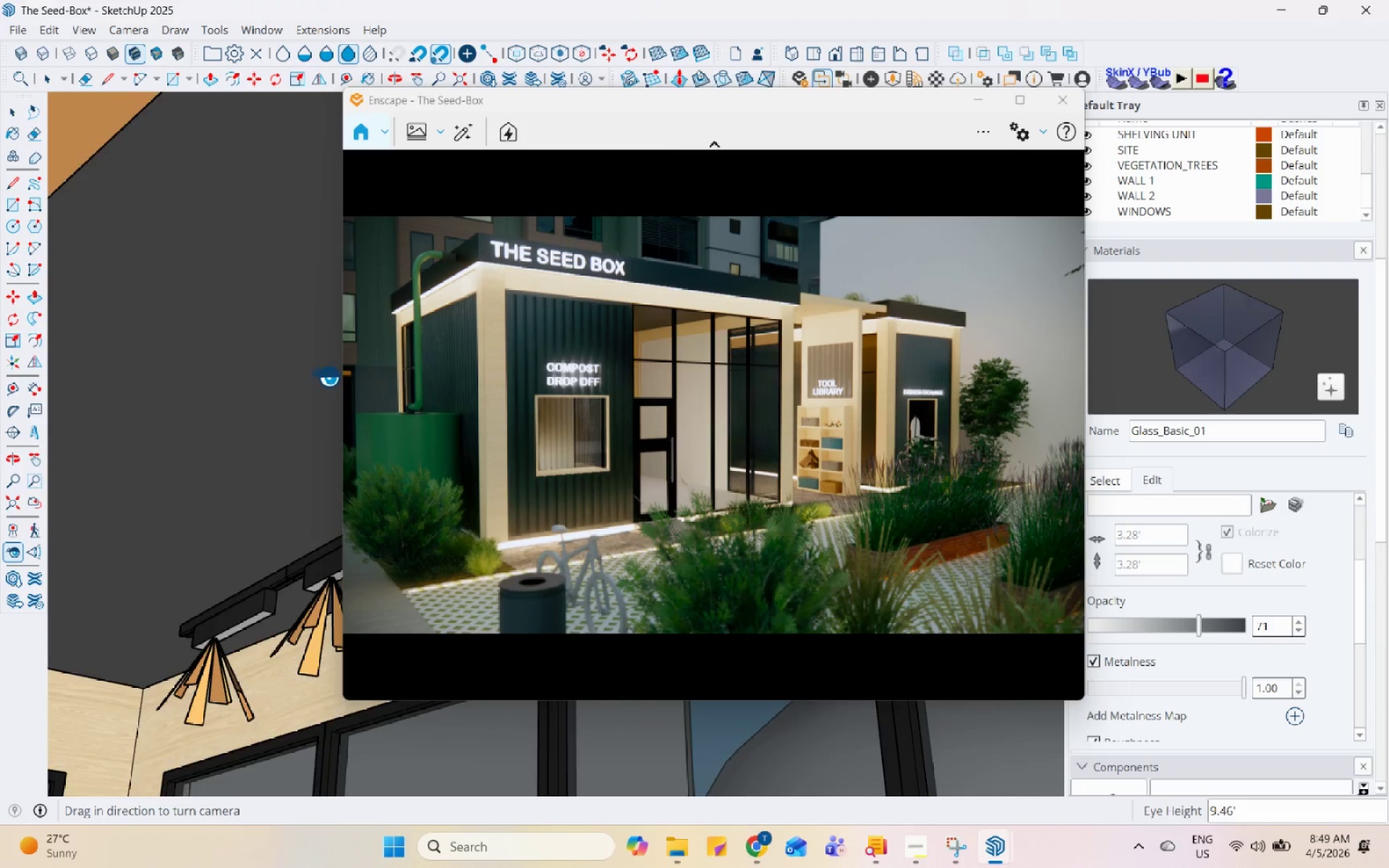 
left_click_drag(start_coordinate=[324, 377], to_coordinate=[235, 375])
 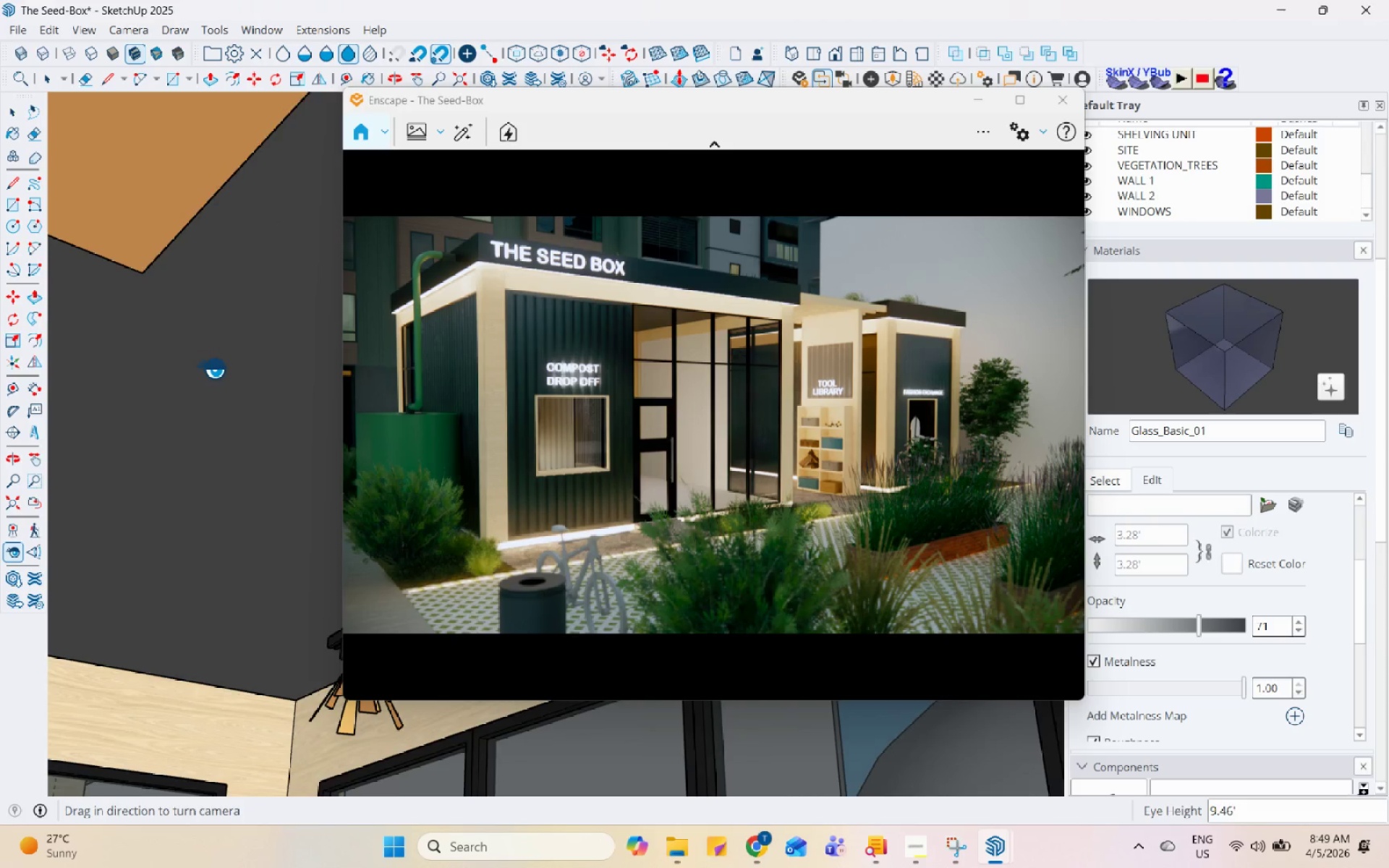 
left_click_drag(start_coordinate=[220, 369], to_coordinate=[0, 341])
 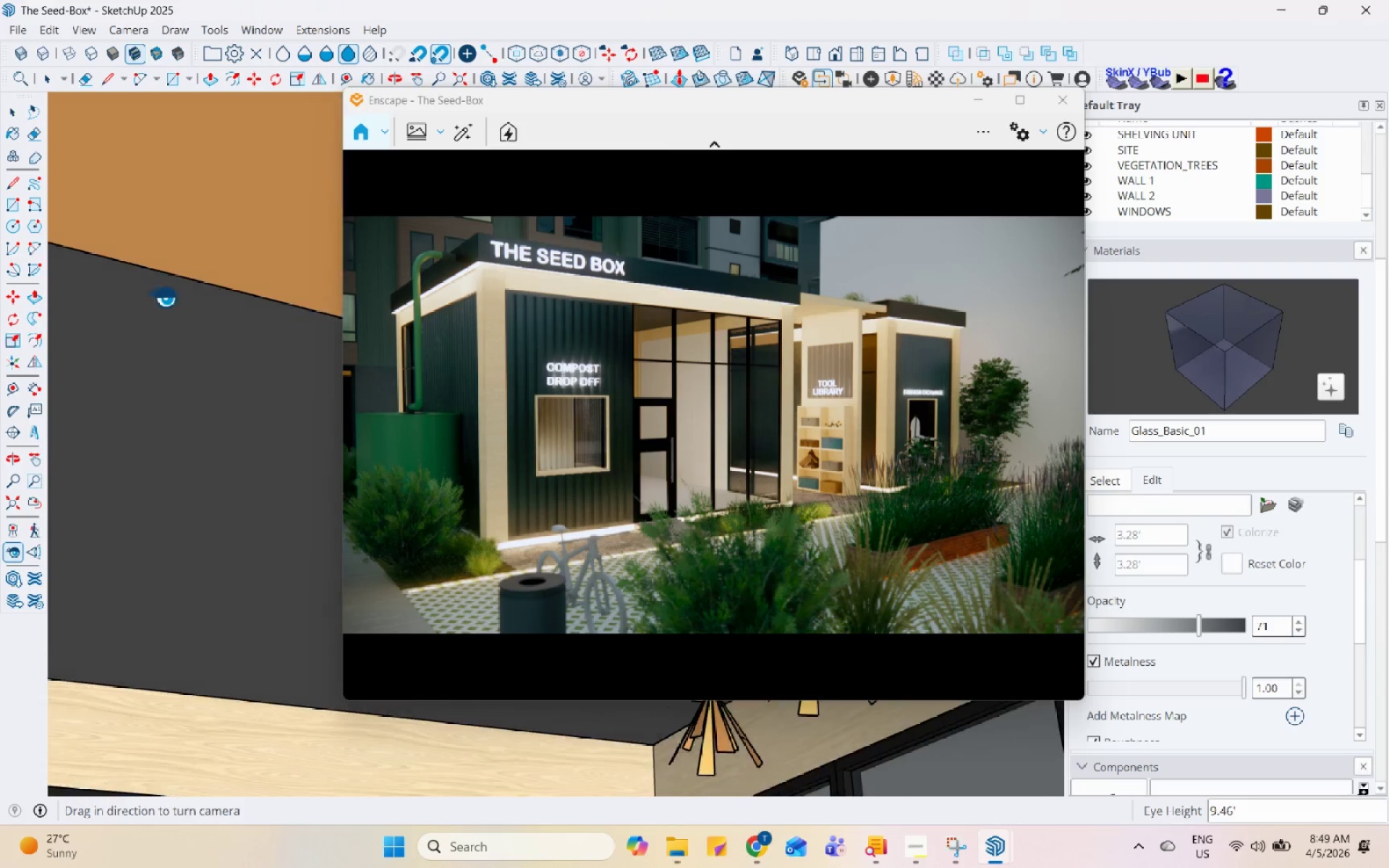 
left_click_drag(start_coordinate=[188, 285], to_coordinate=[252, 174])
 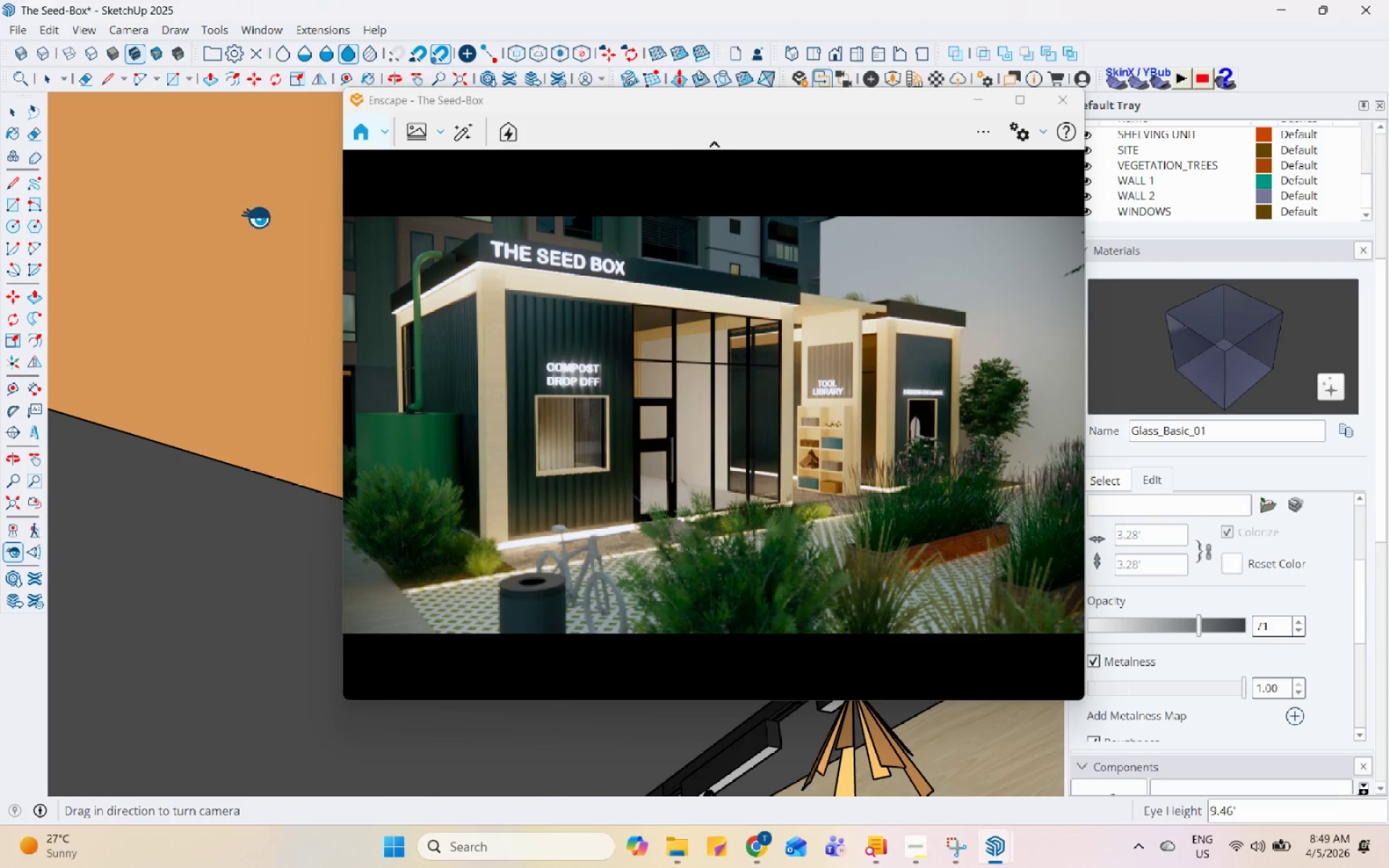 
key(Space)
 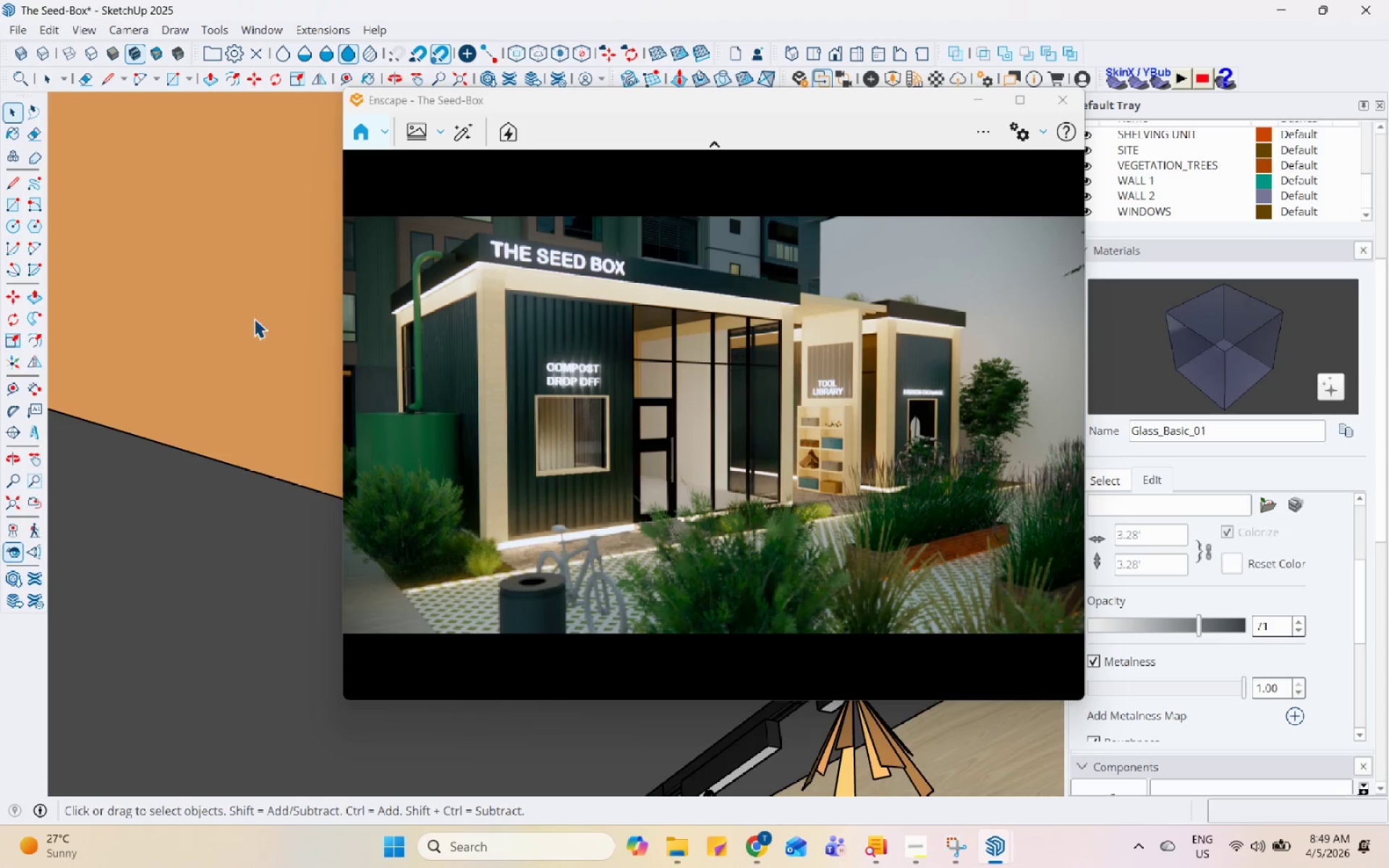 
left_click([254, 318])
 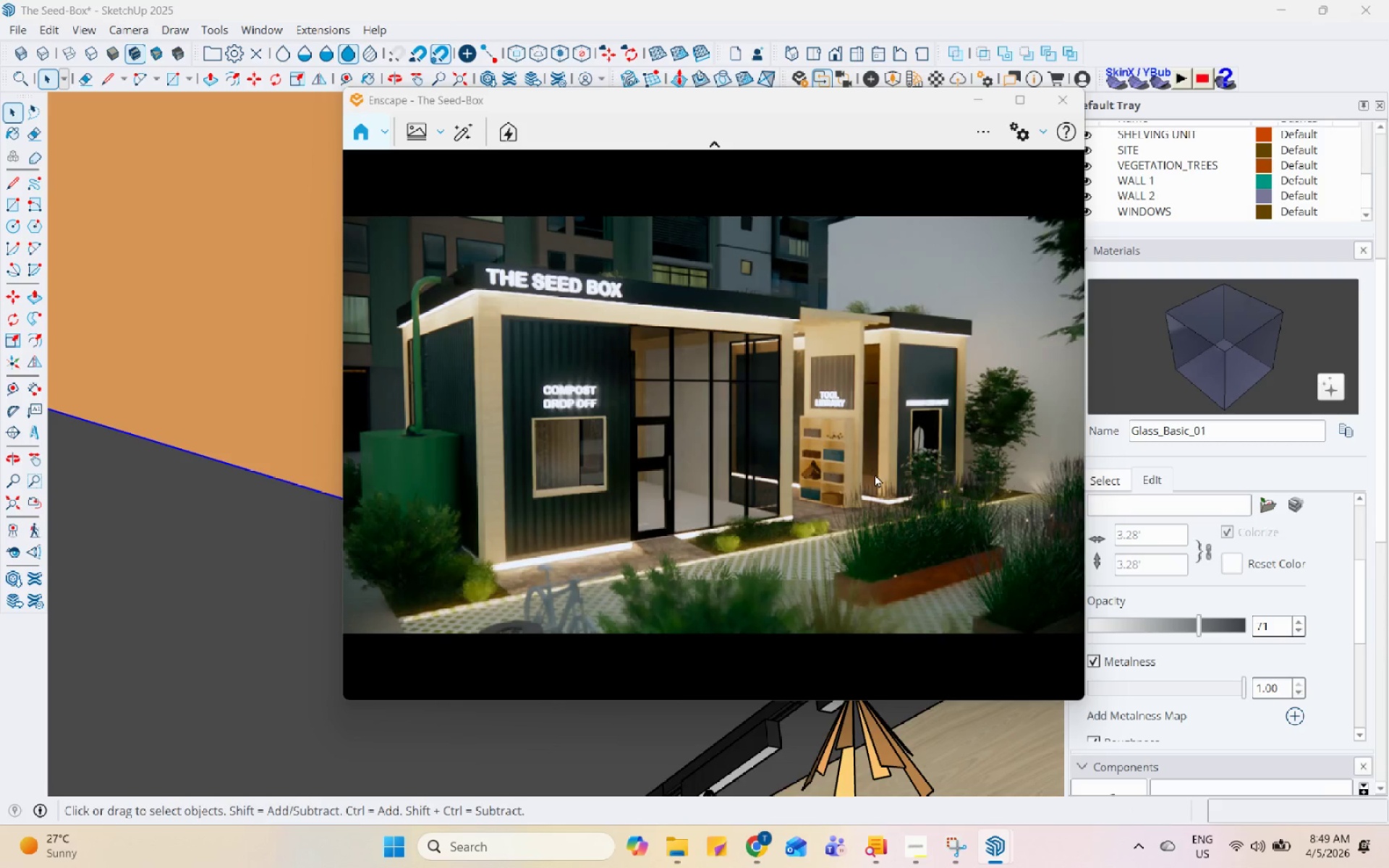 
wait(6.38)
 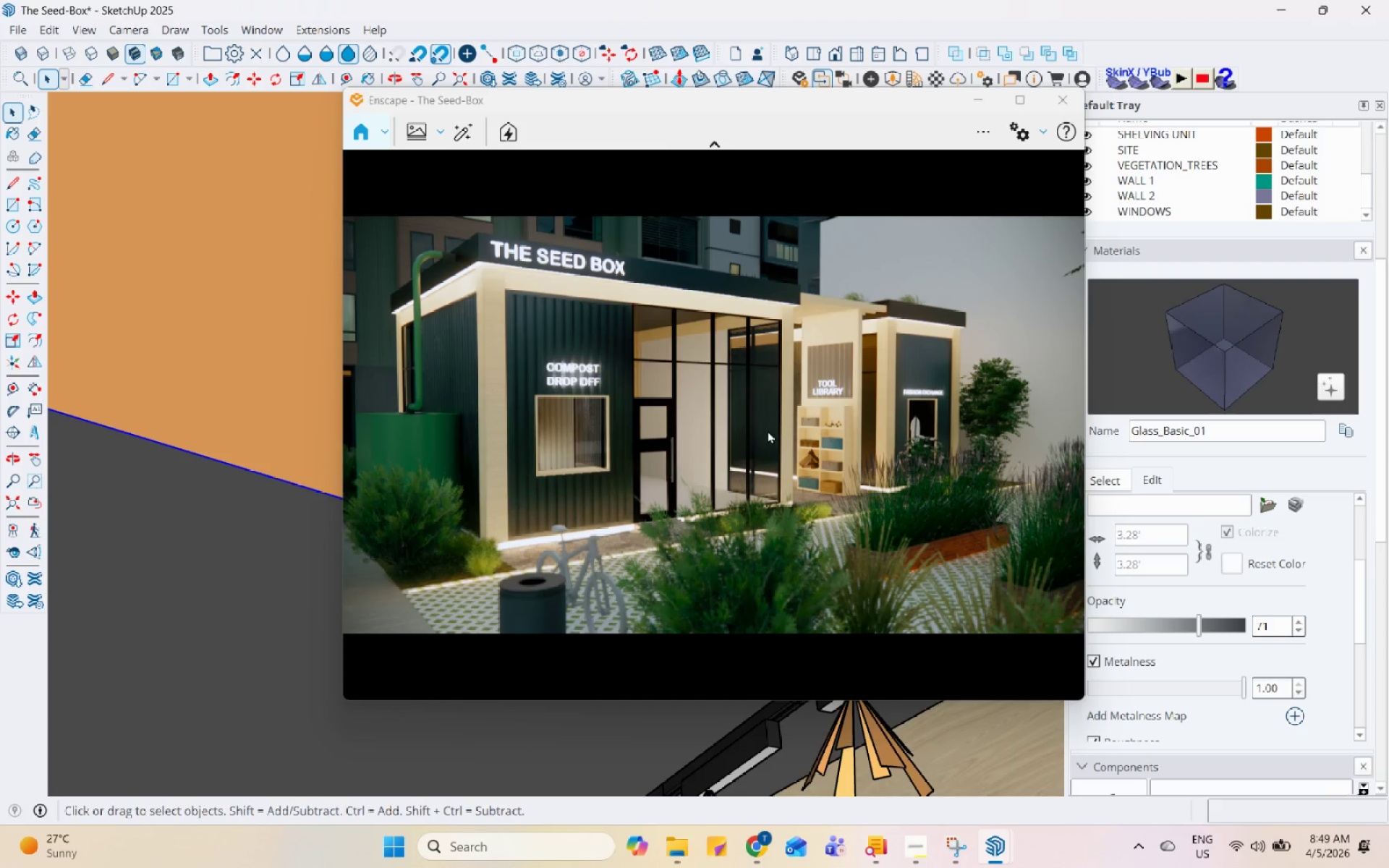 
left_click([1011, 139])
 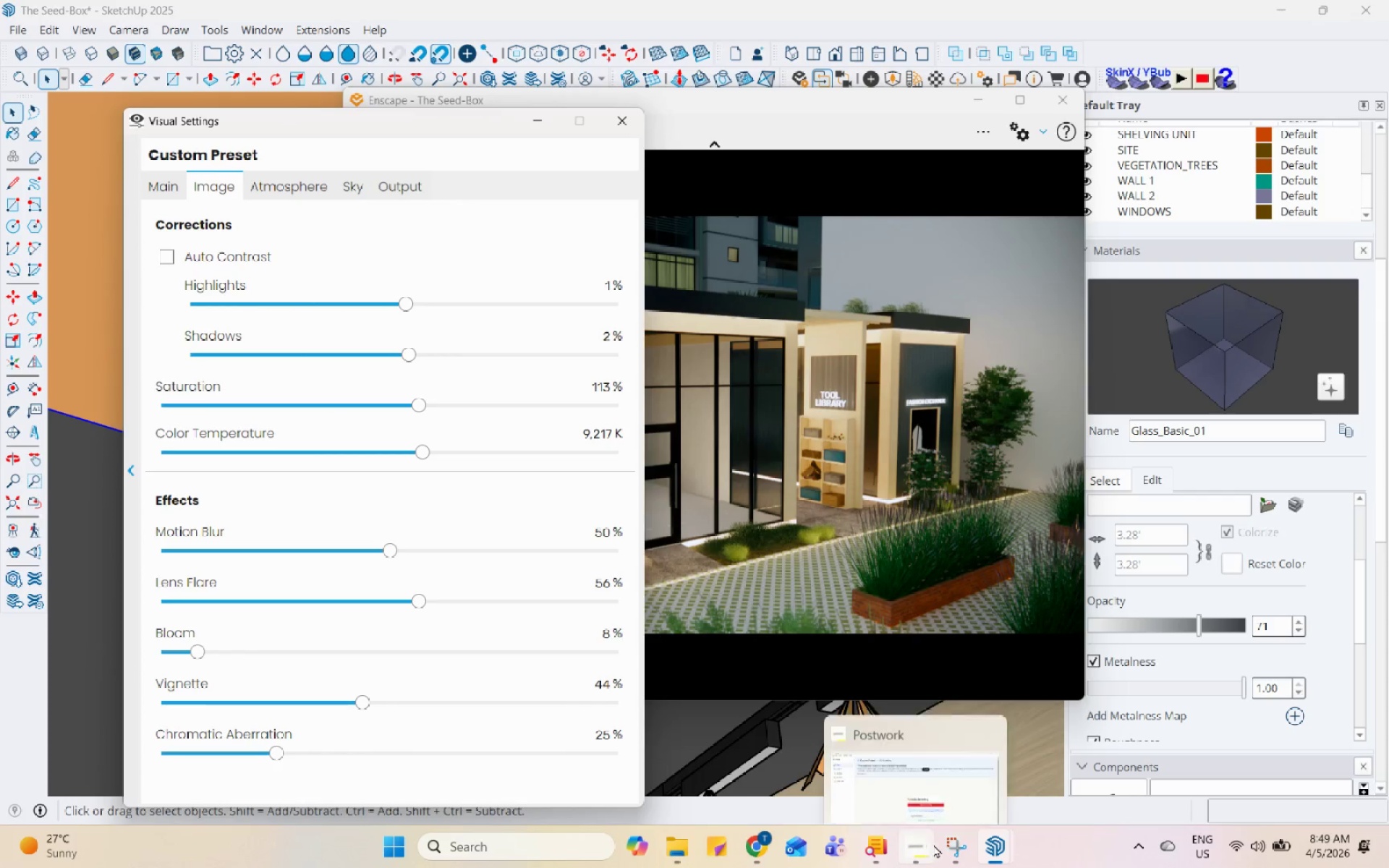 
left_click([950, 854])
 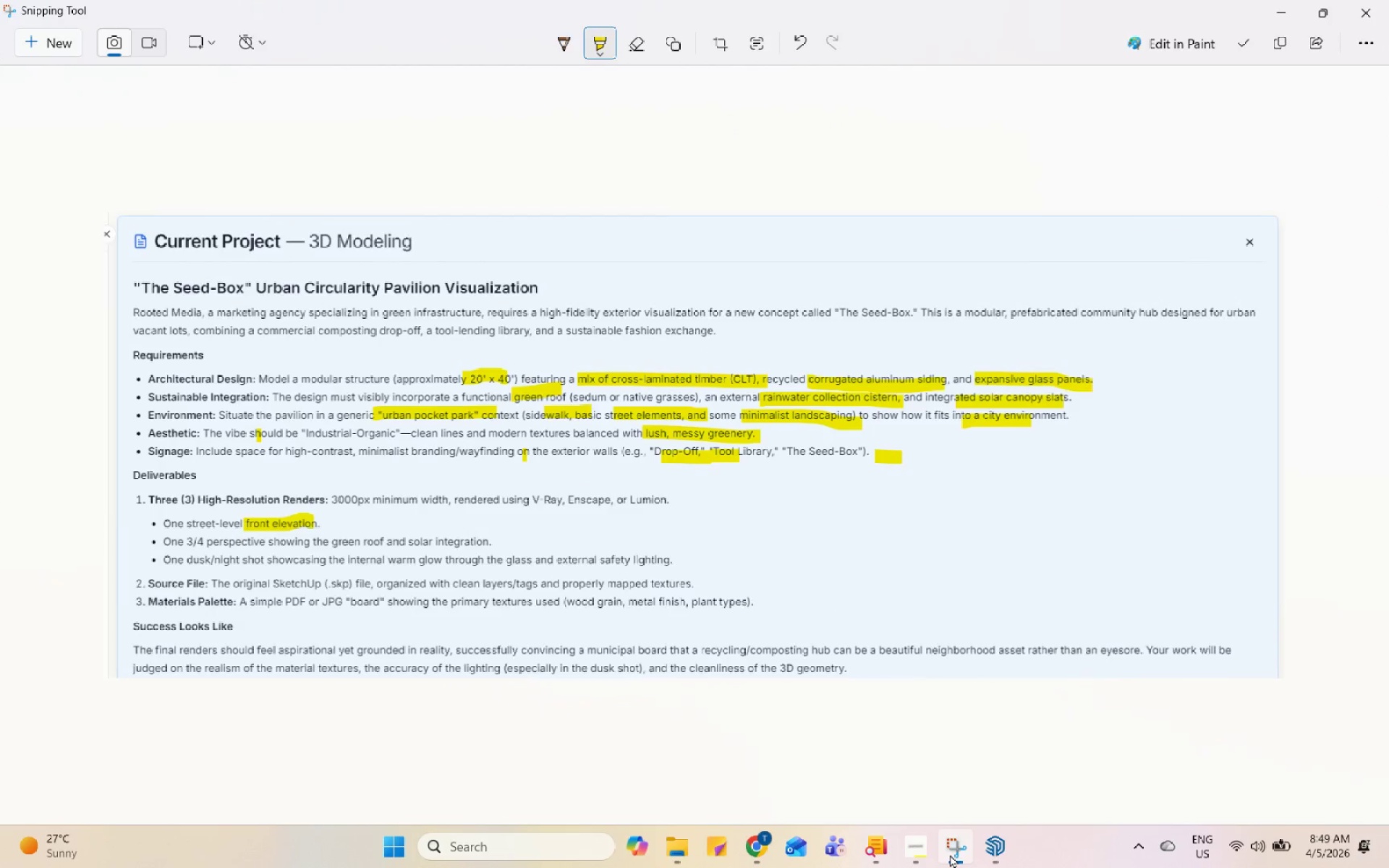 
left_click([950, 854])
 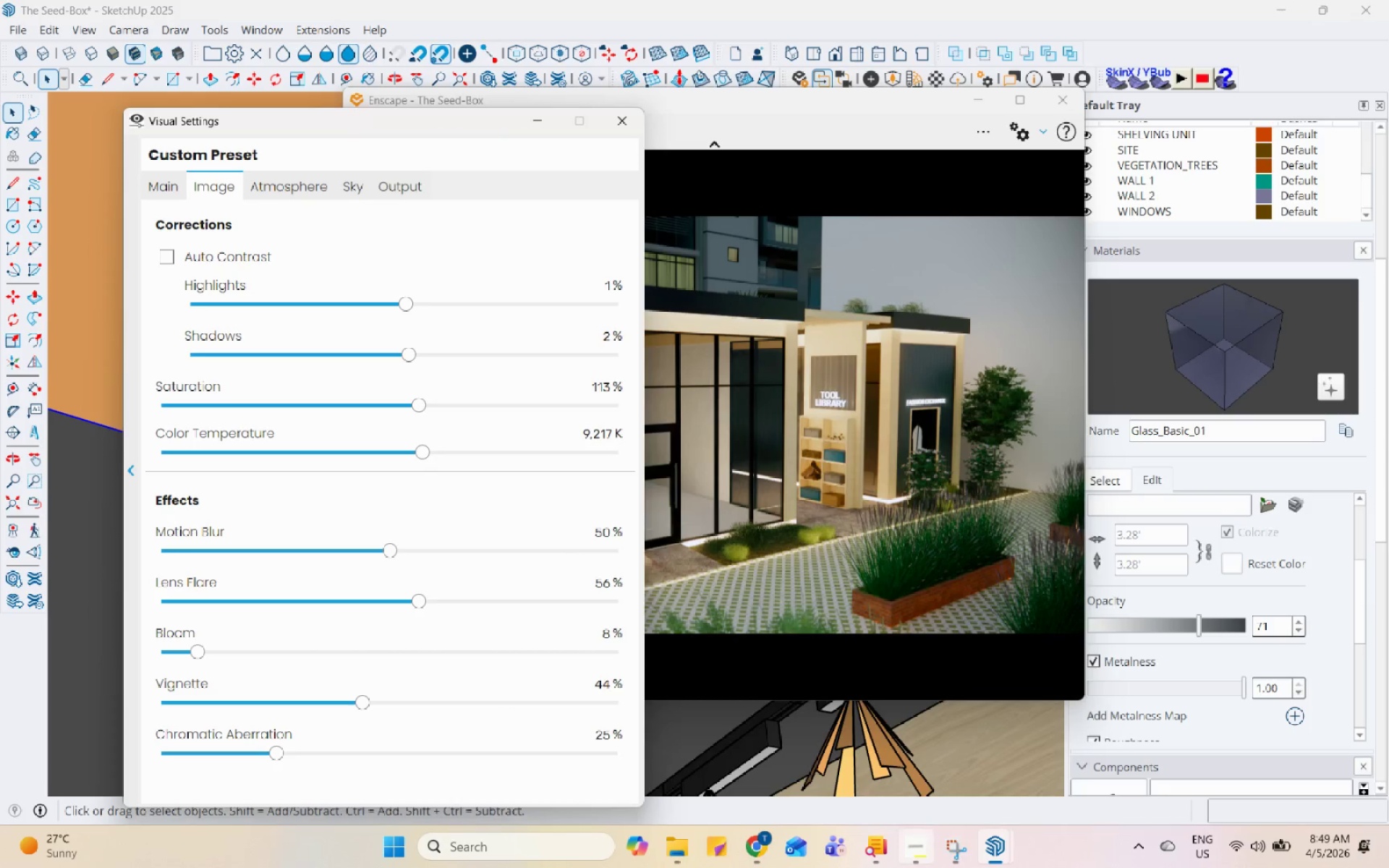 
double_click([911, 866])